 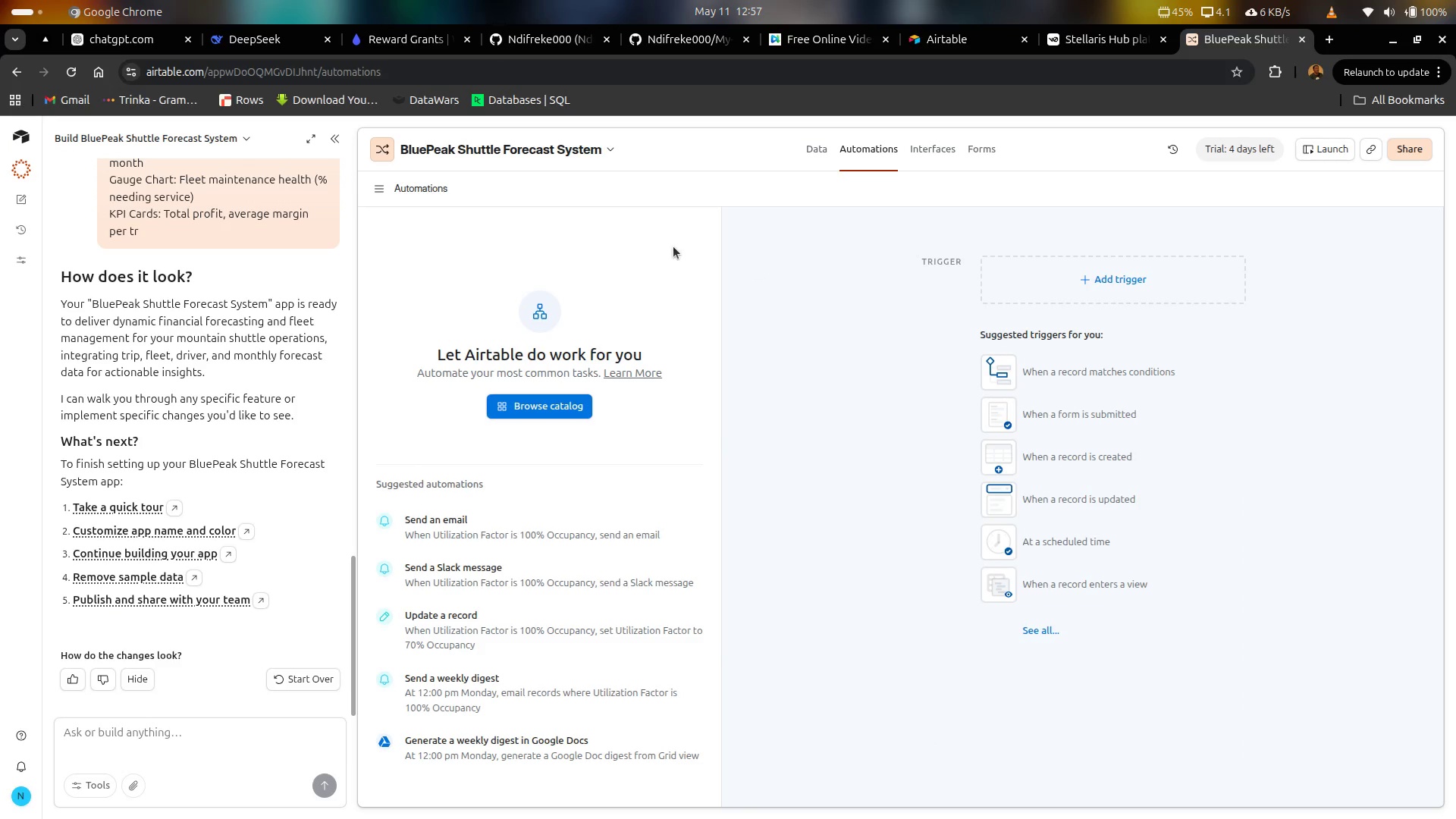 
mouse_move([503, 406])
 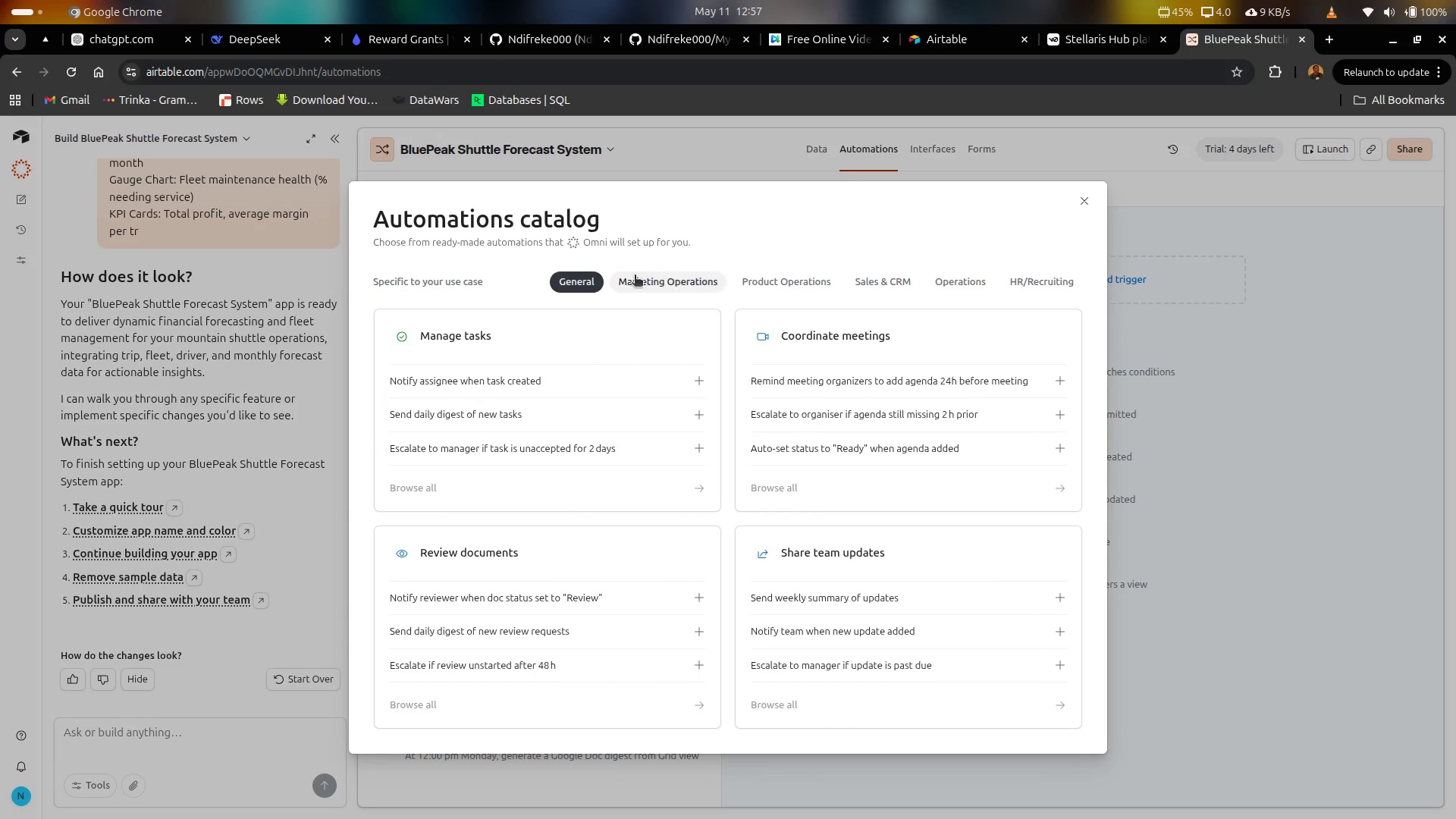 
left_click([657, 284])
 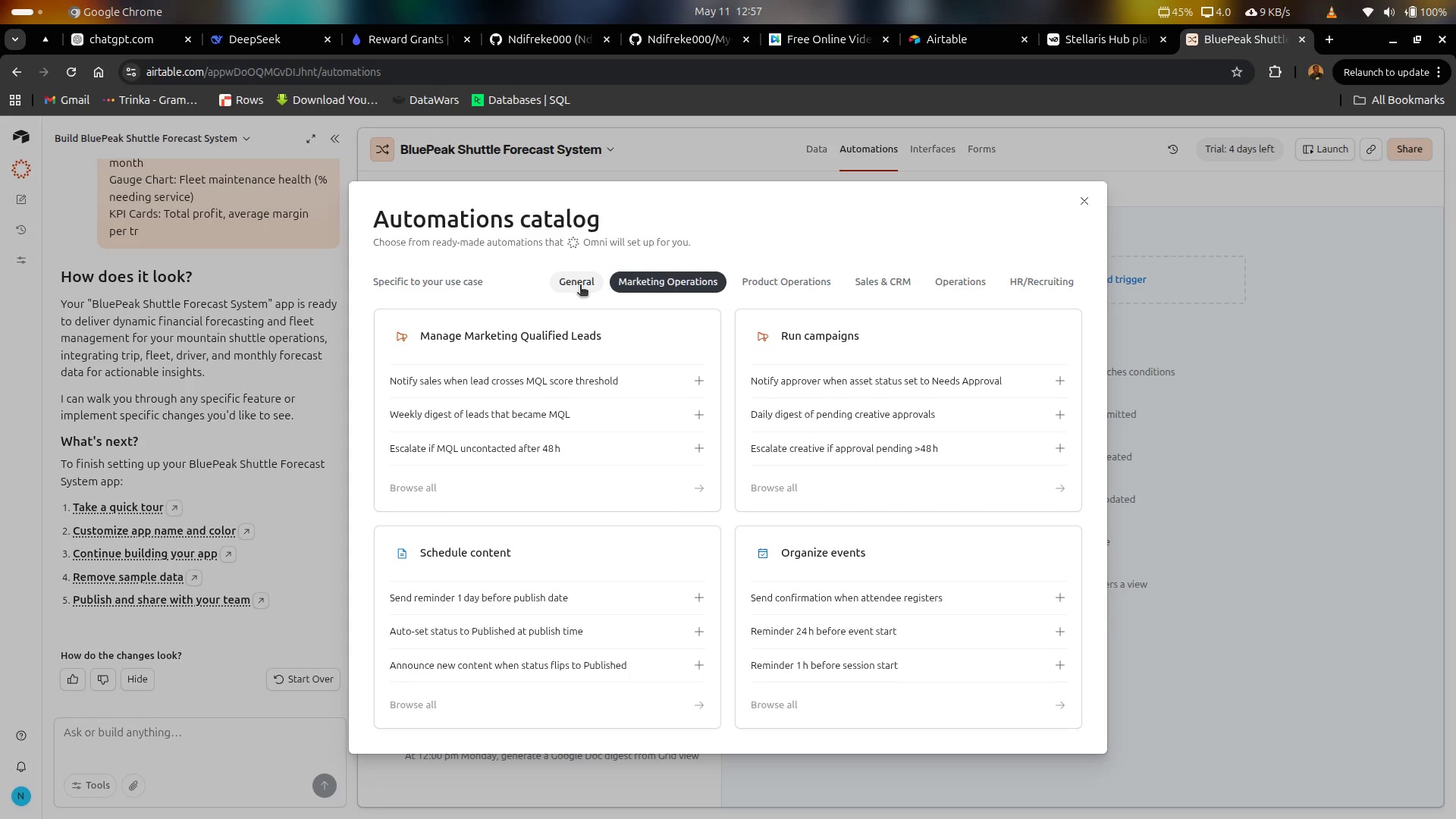 
left_click([582, 279])
 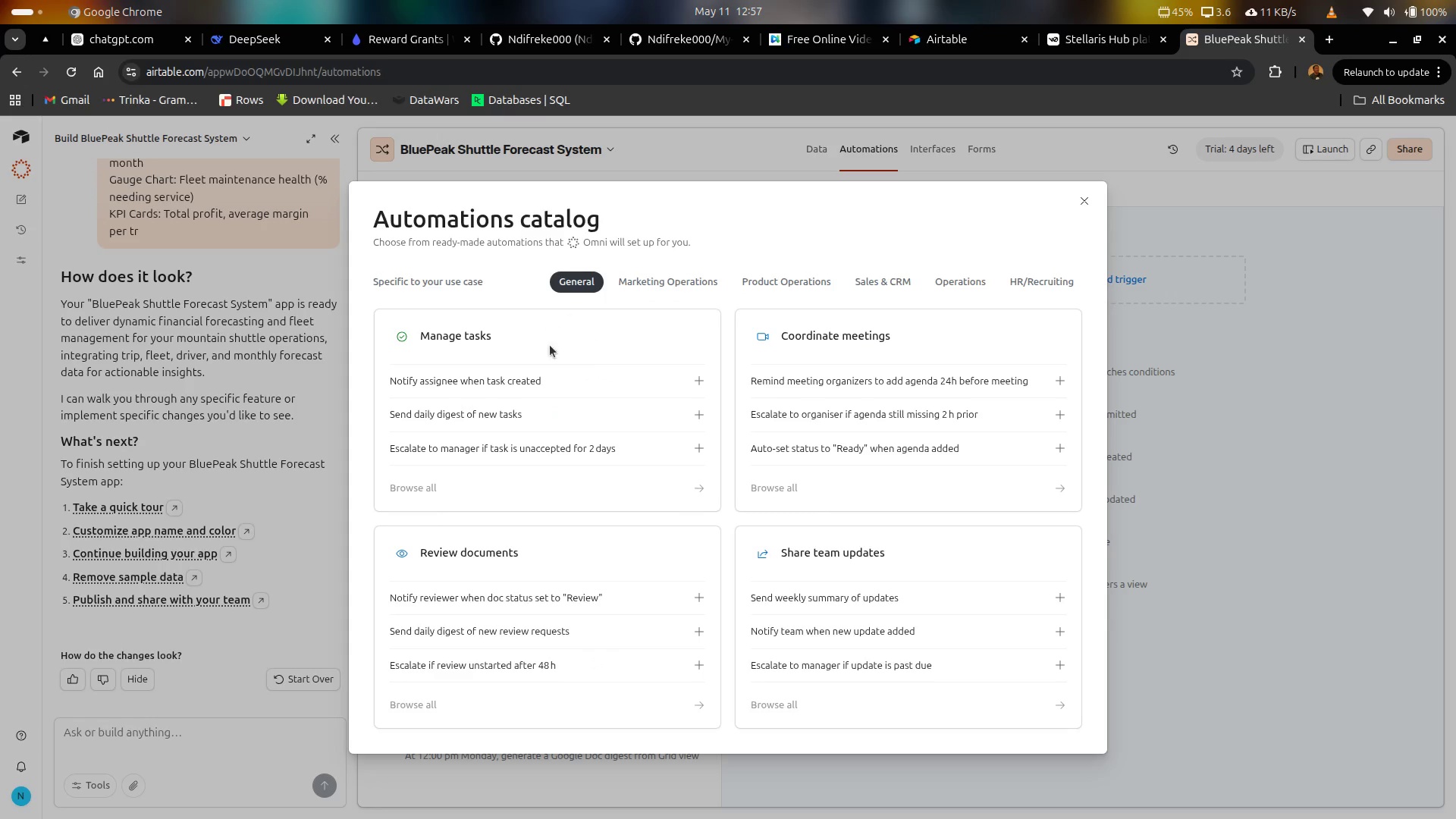 
left_click([557, 383])
 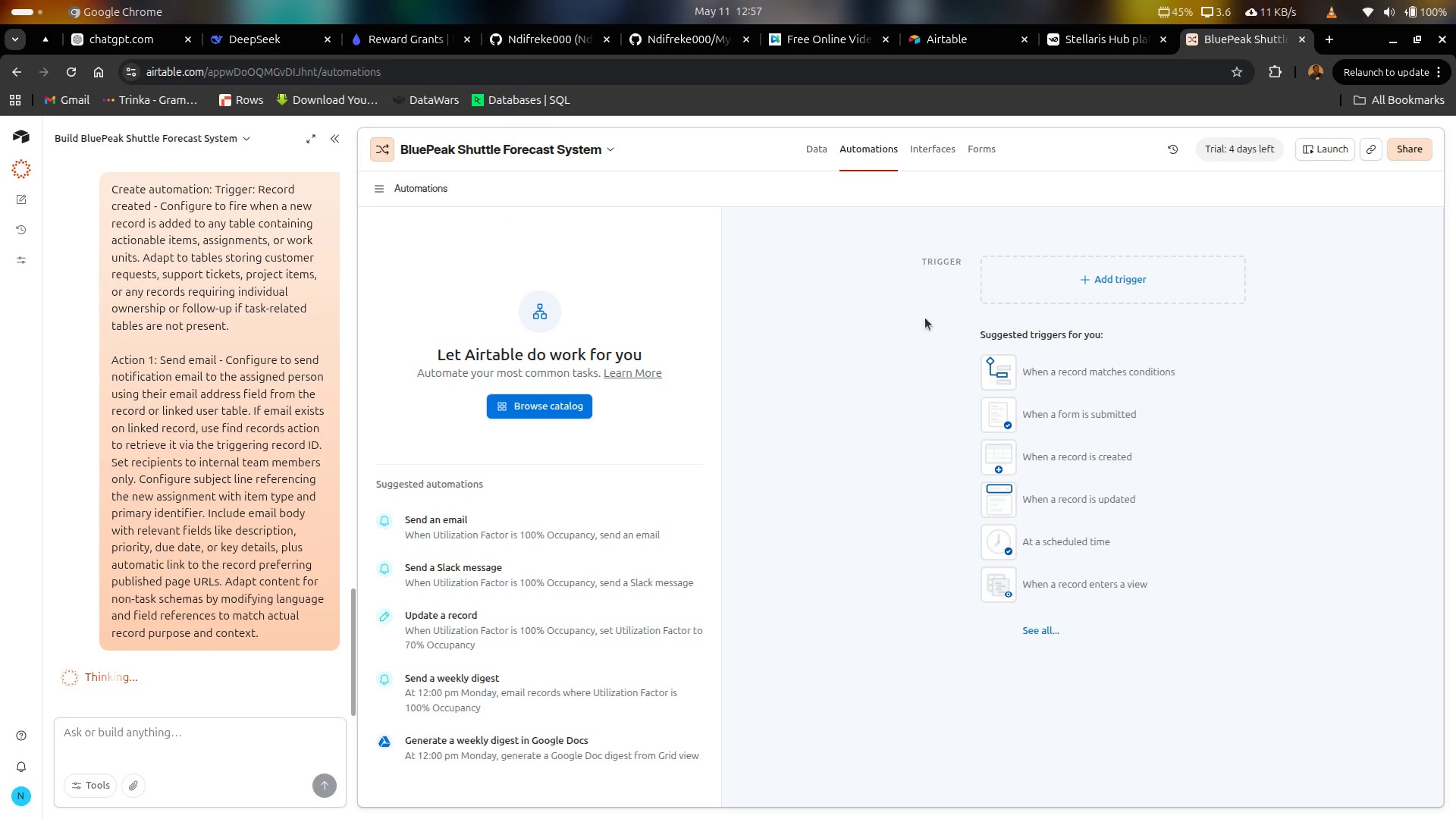 
left_click([1052, 295])
 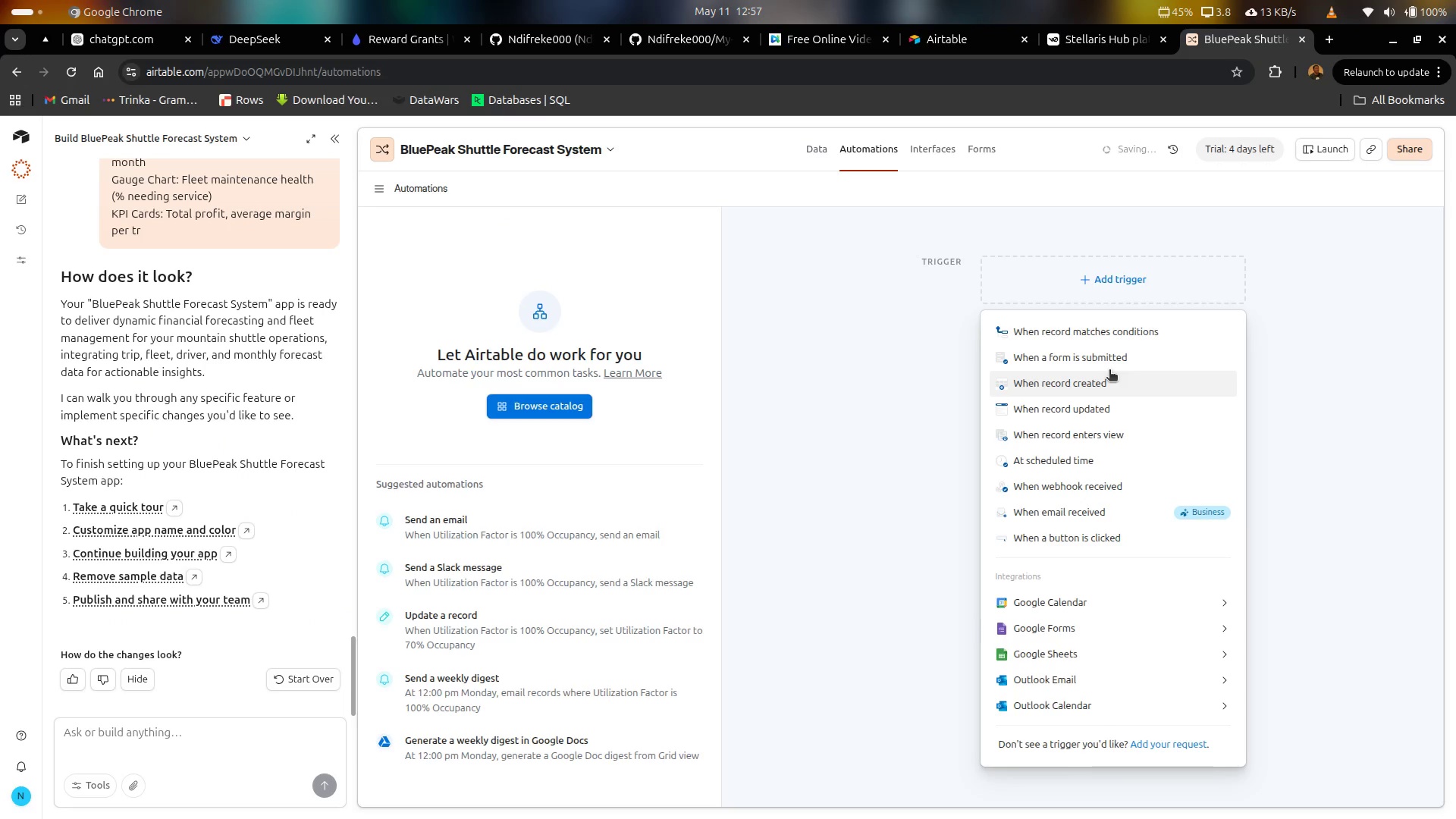 
mouse_move([1087, 357])
 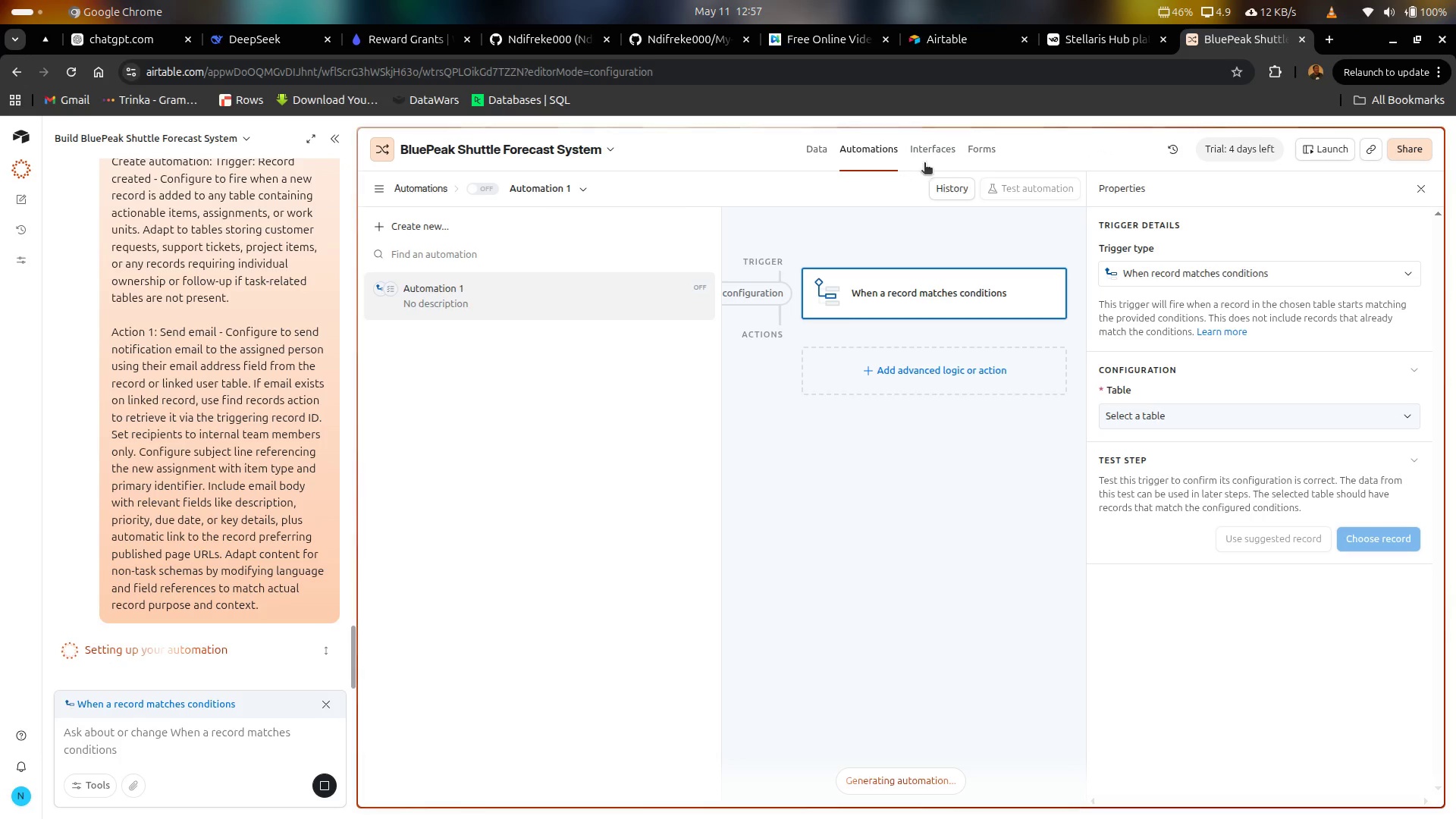 
wait(11.92)
 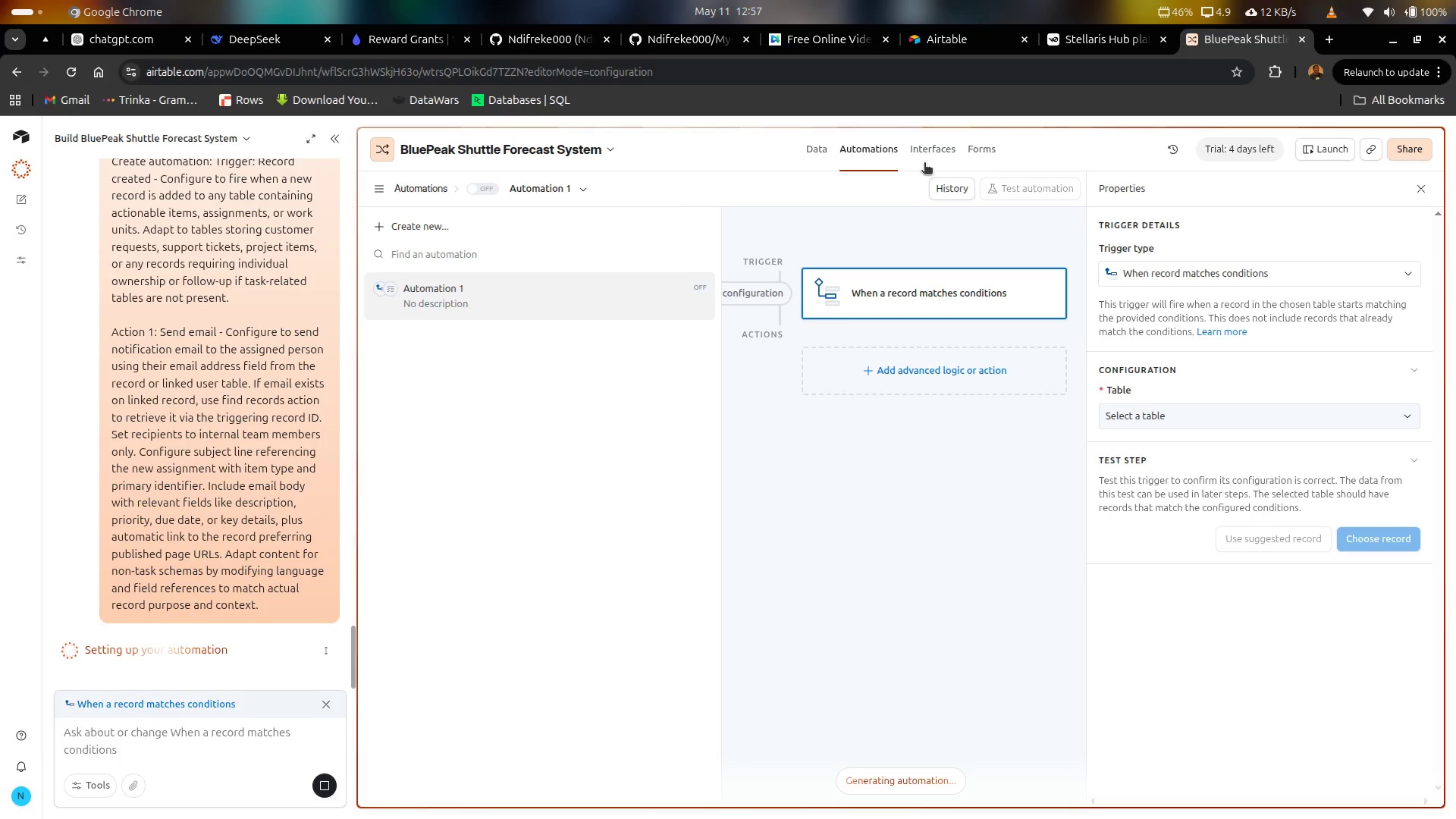 
left_click([822, 147])
 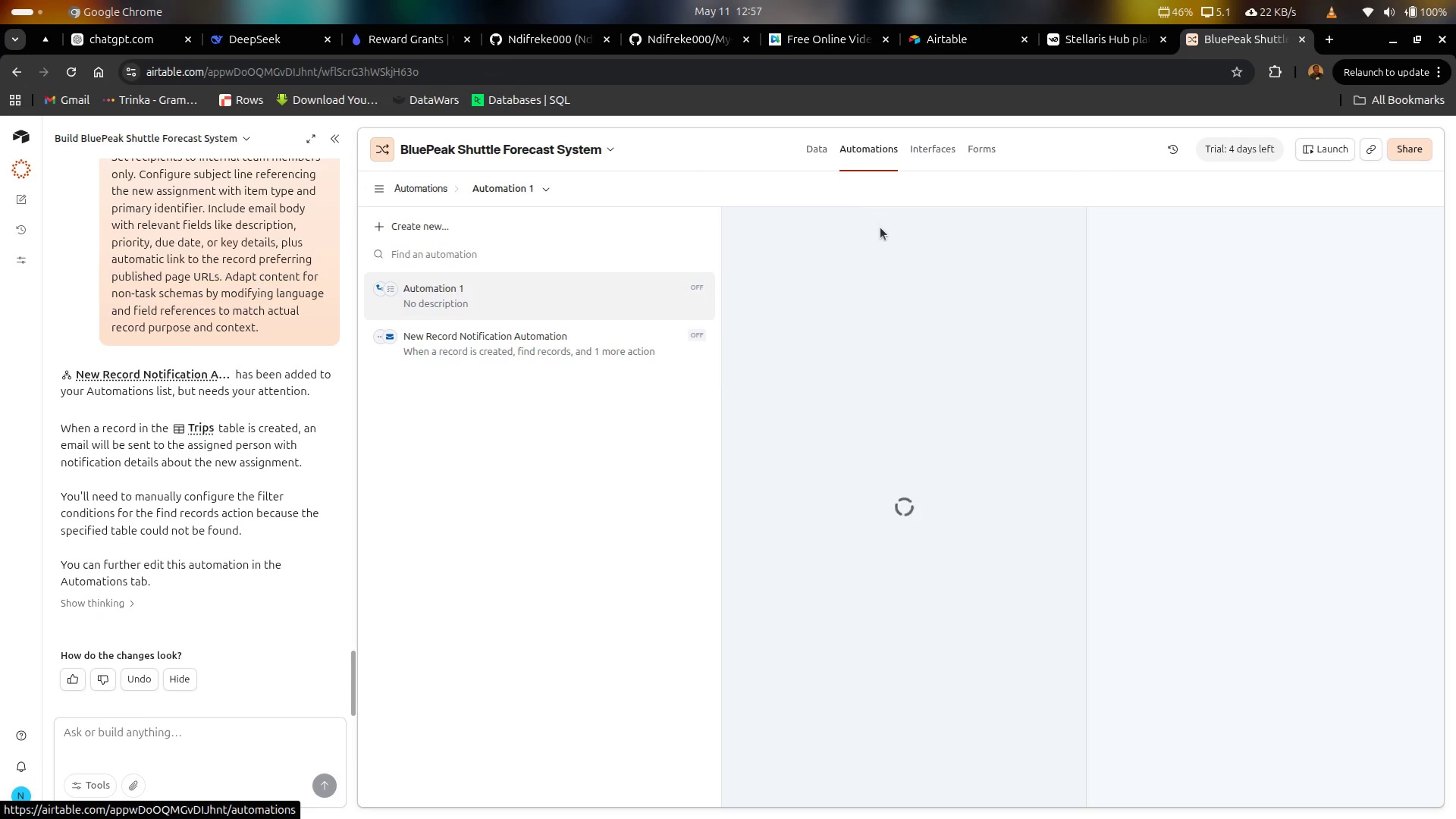 
wait(9.79)
 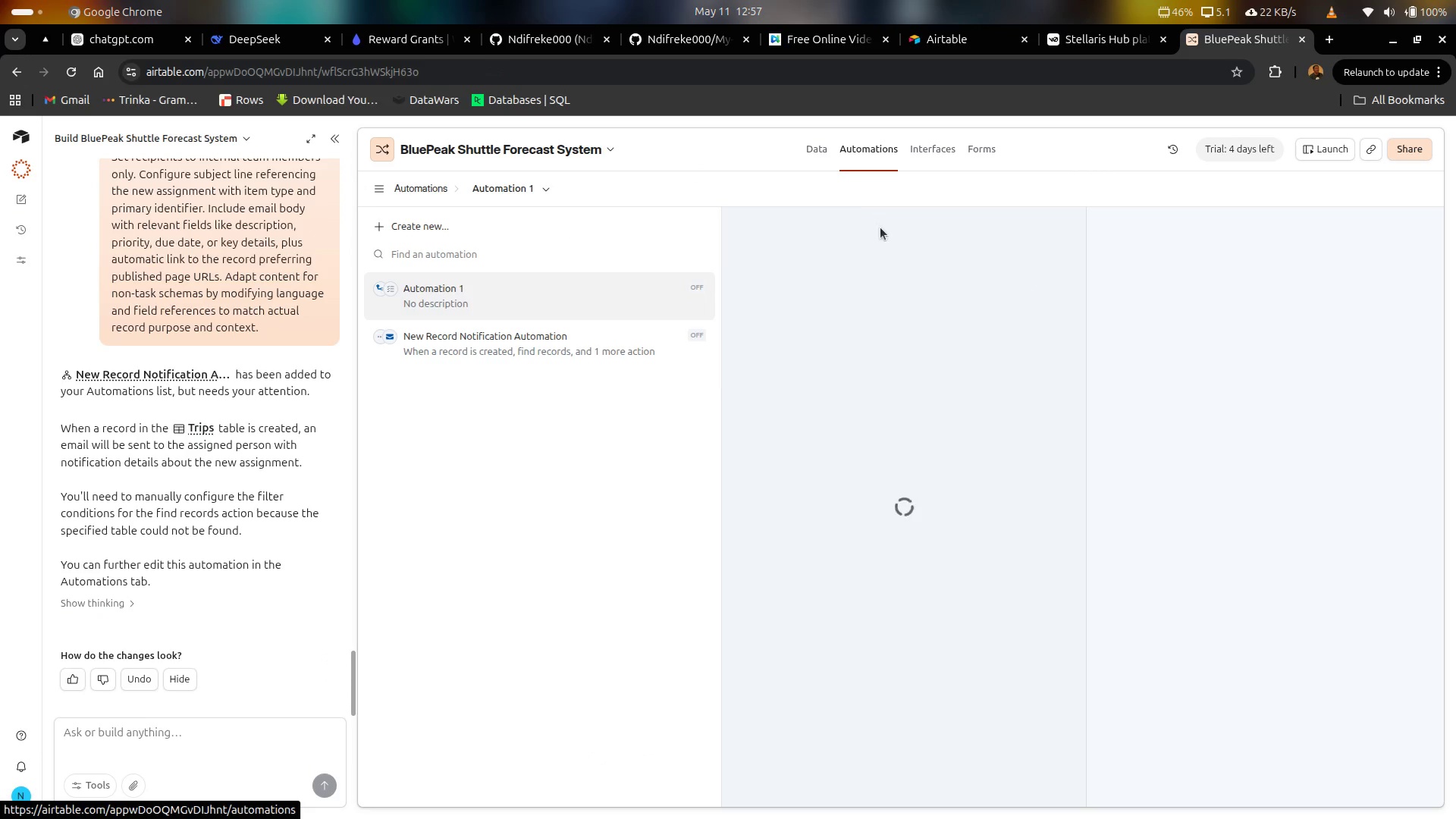 
left_click([824, 149])
 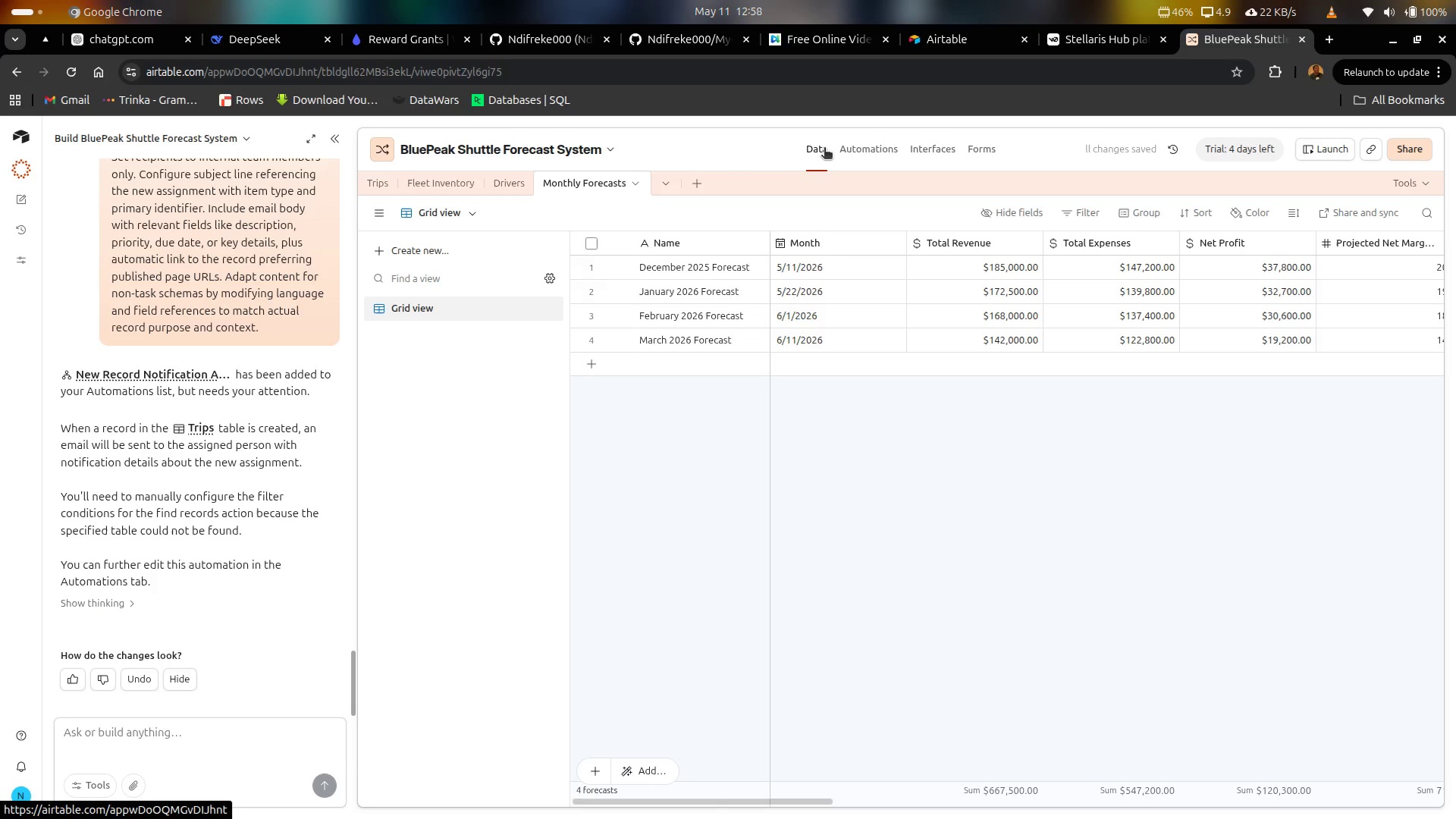 
mouse_move([883, 158])
 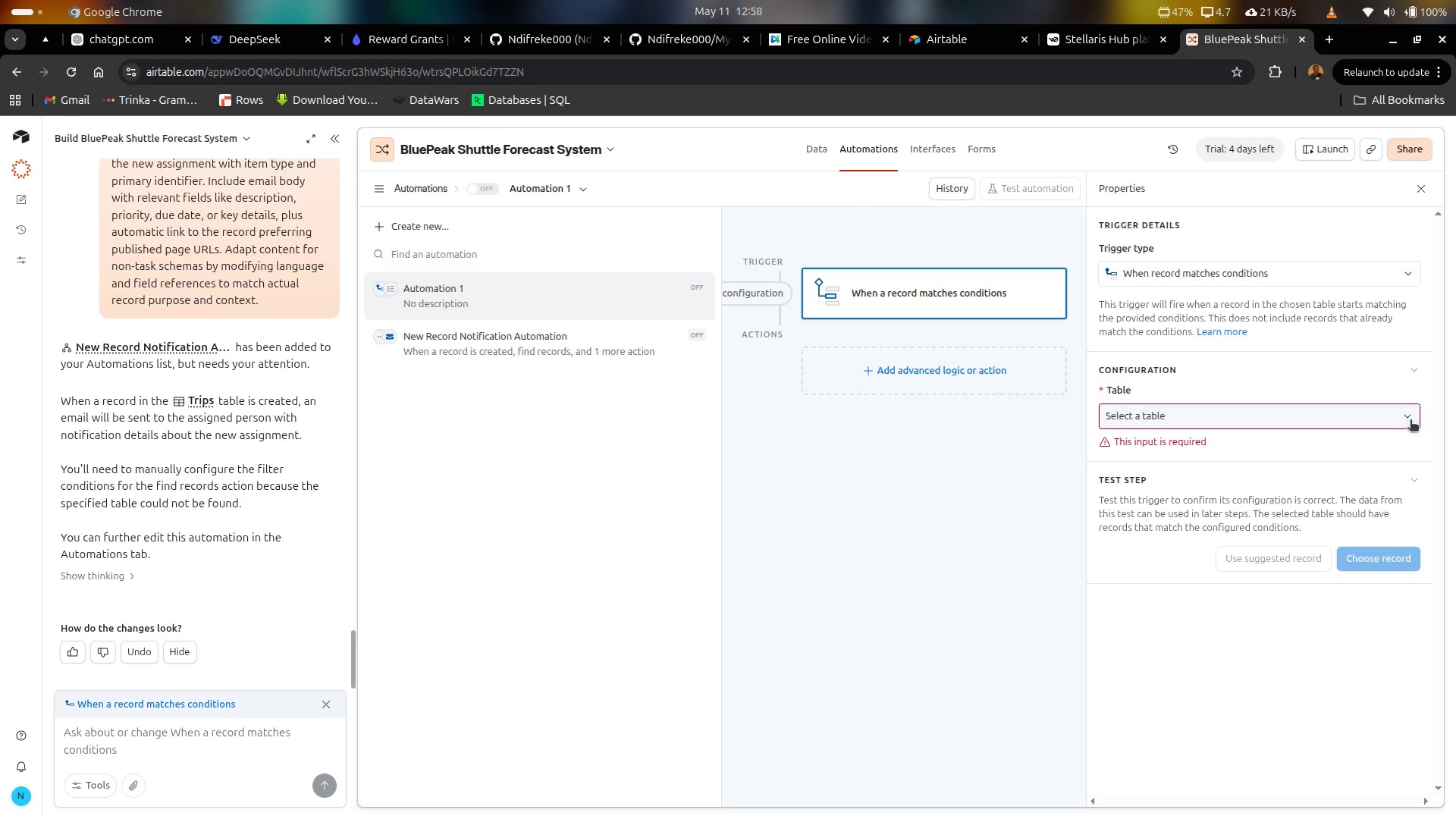 
left_click([1376, 413])
 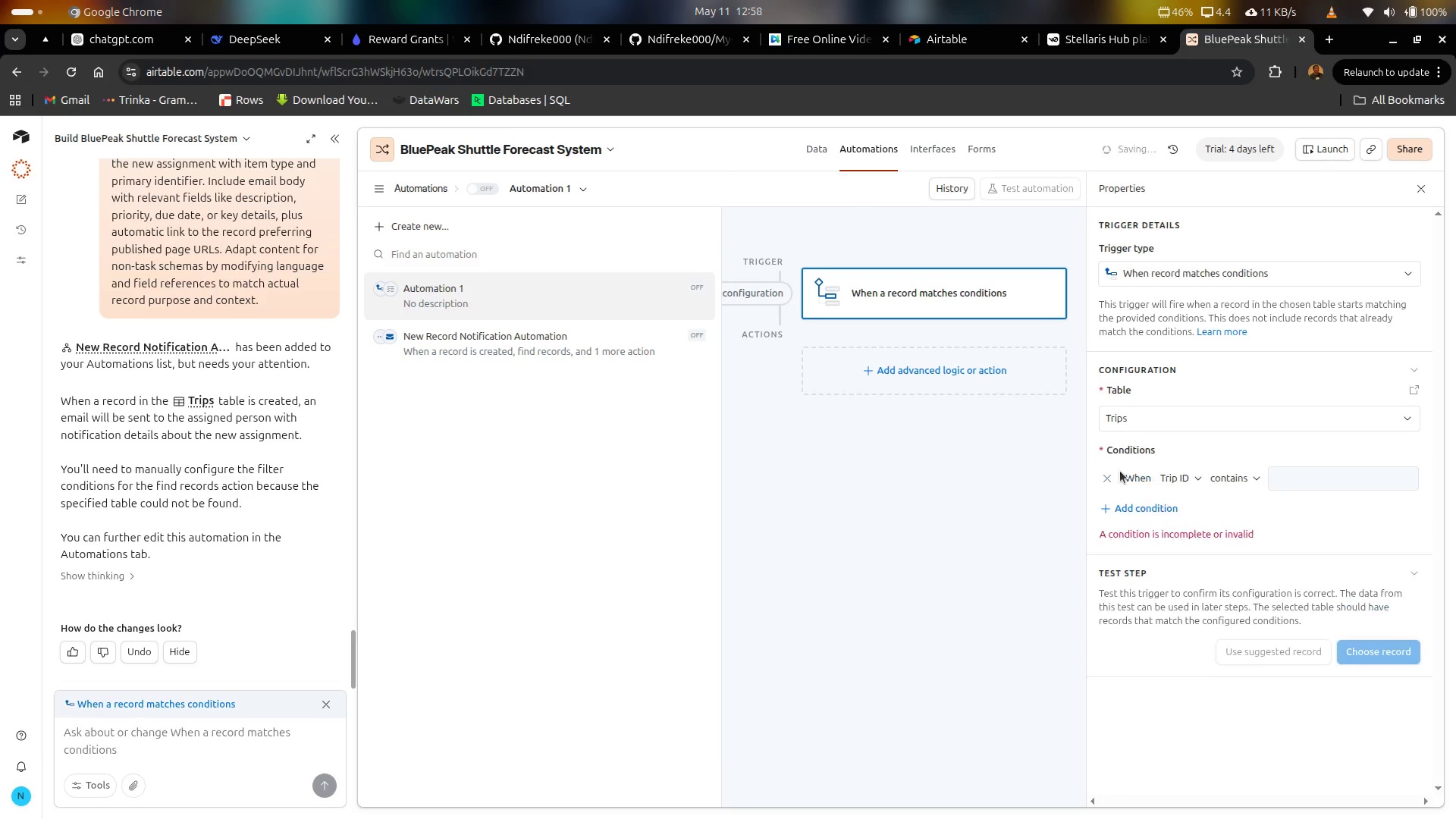 
left_click([1241, 485])
 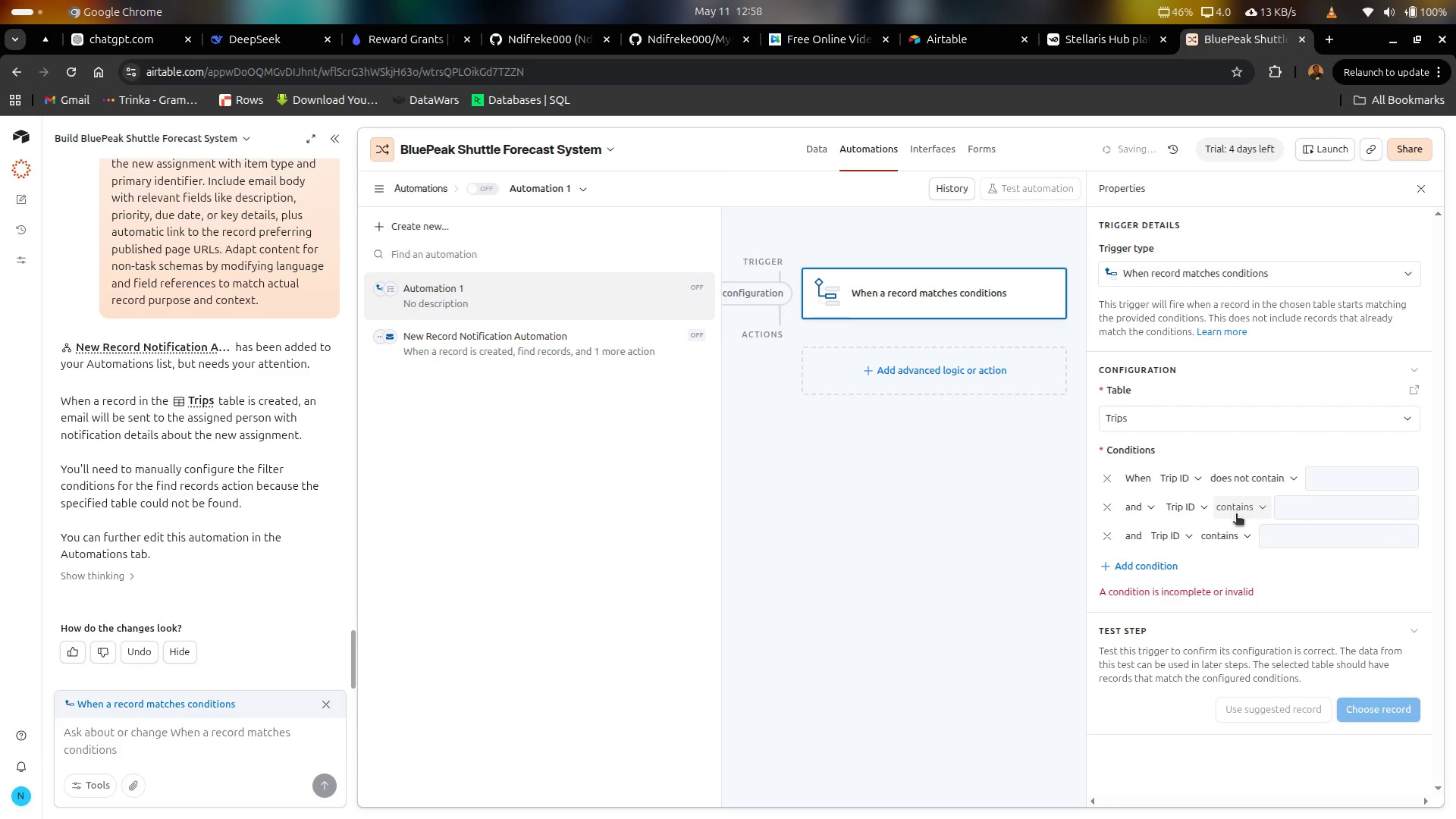 
wait(7.14)
 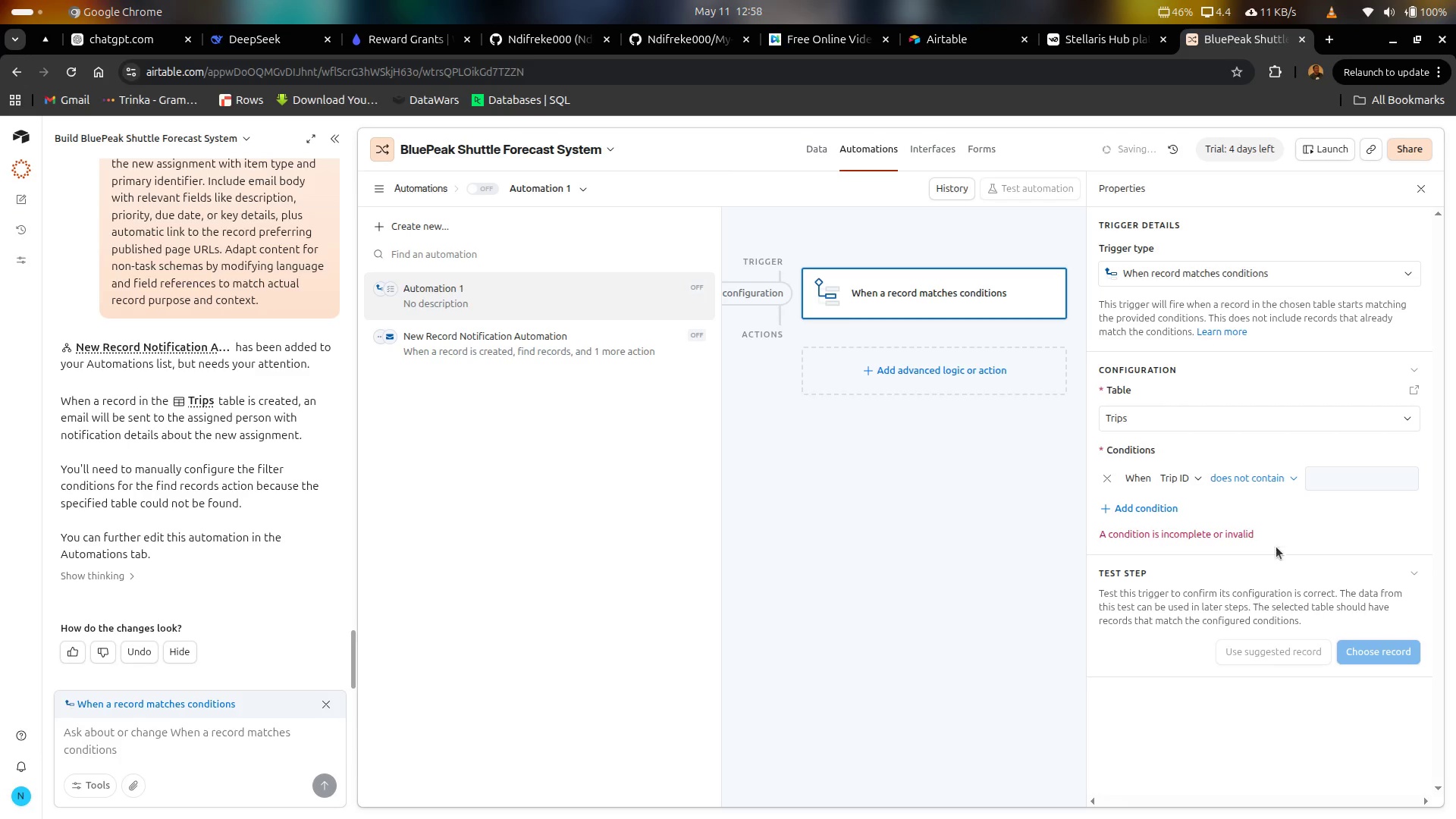 
left_click([1257, 592])
 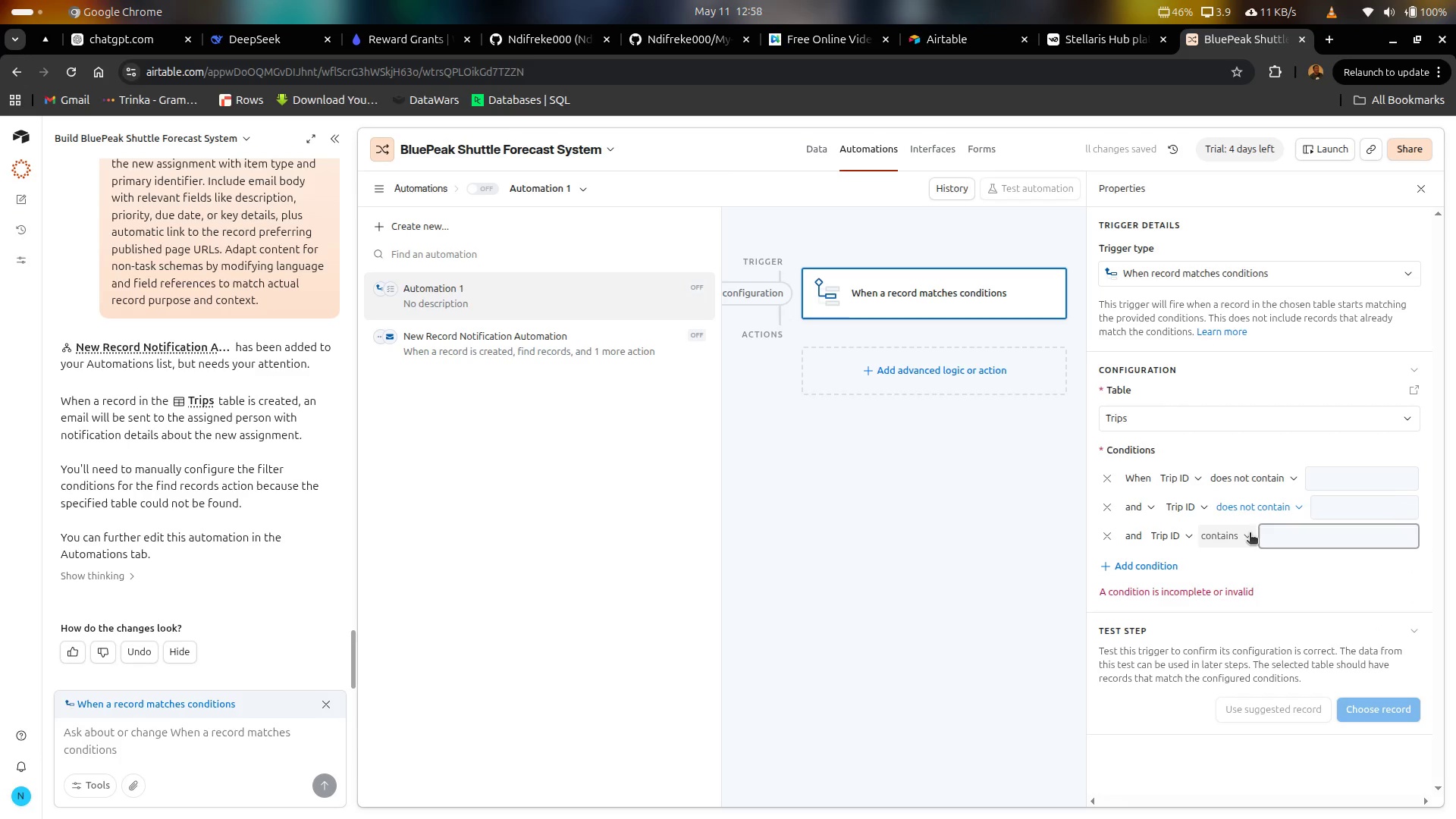 
left_click([1244, 536])
 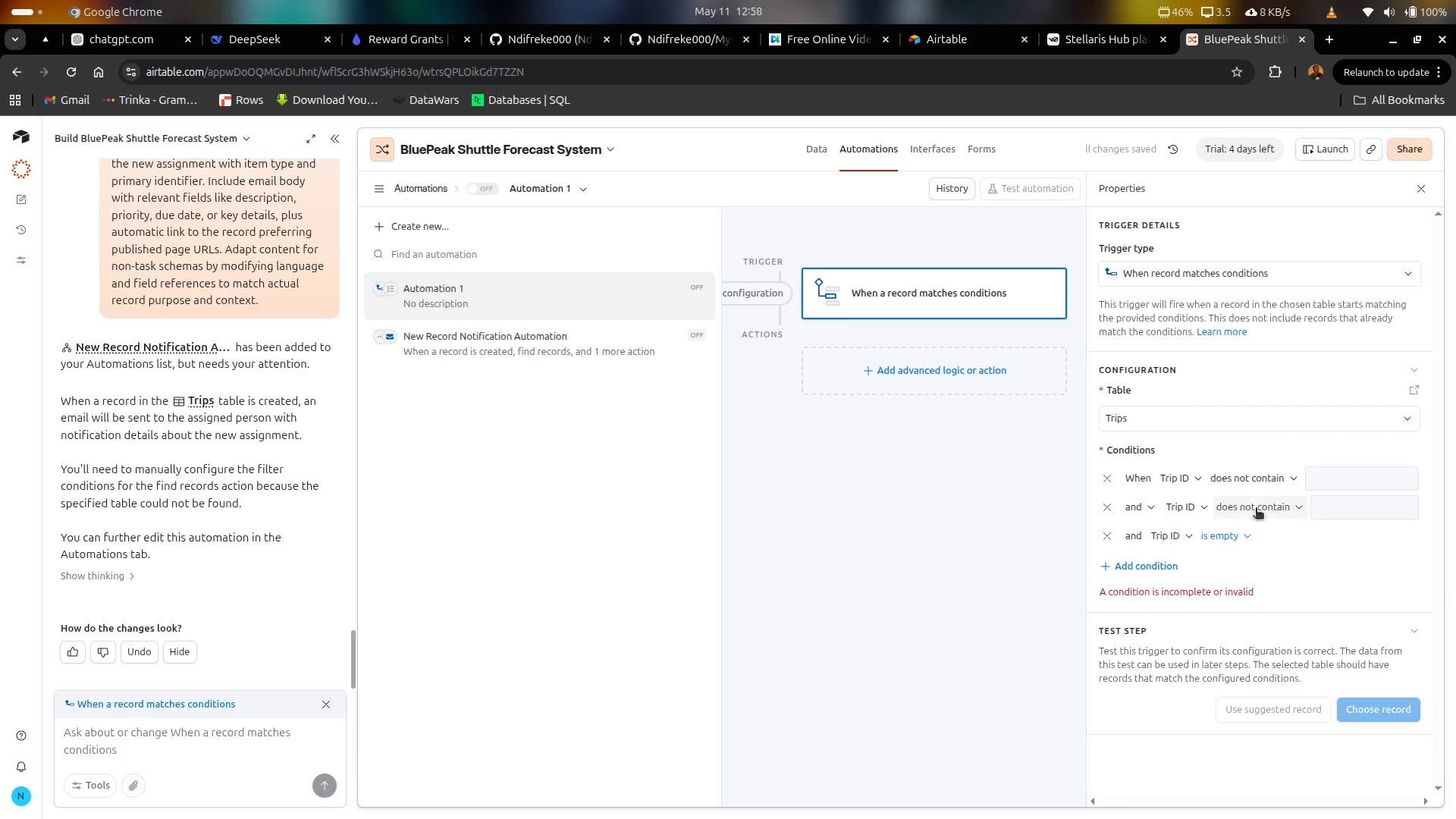 
left_click([1316, 475])
 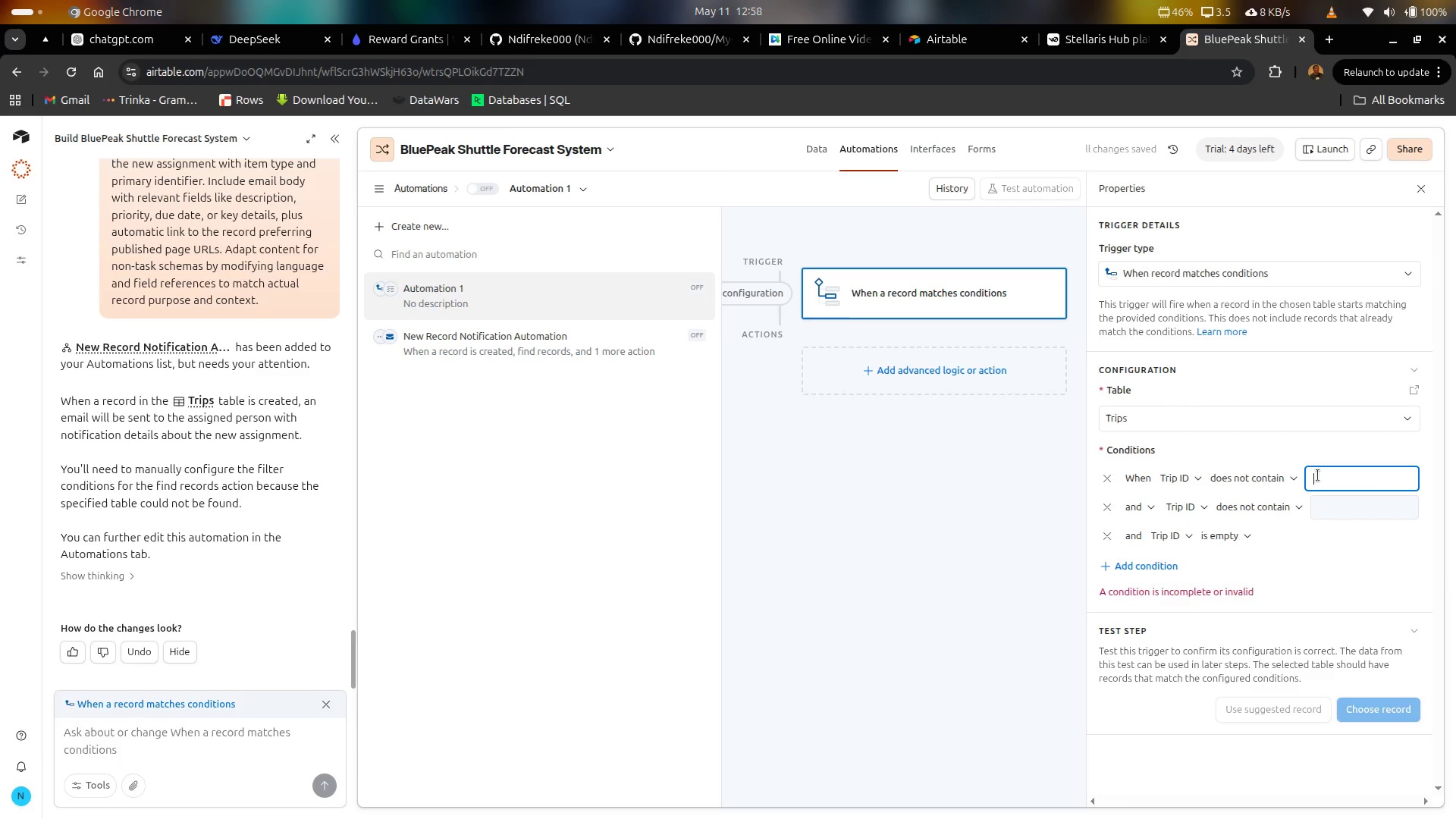 
type(yyy)
key(Backspace)
key(Backspace)
key(Backspace)
 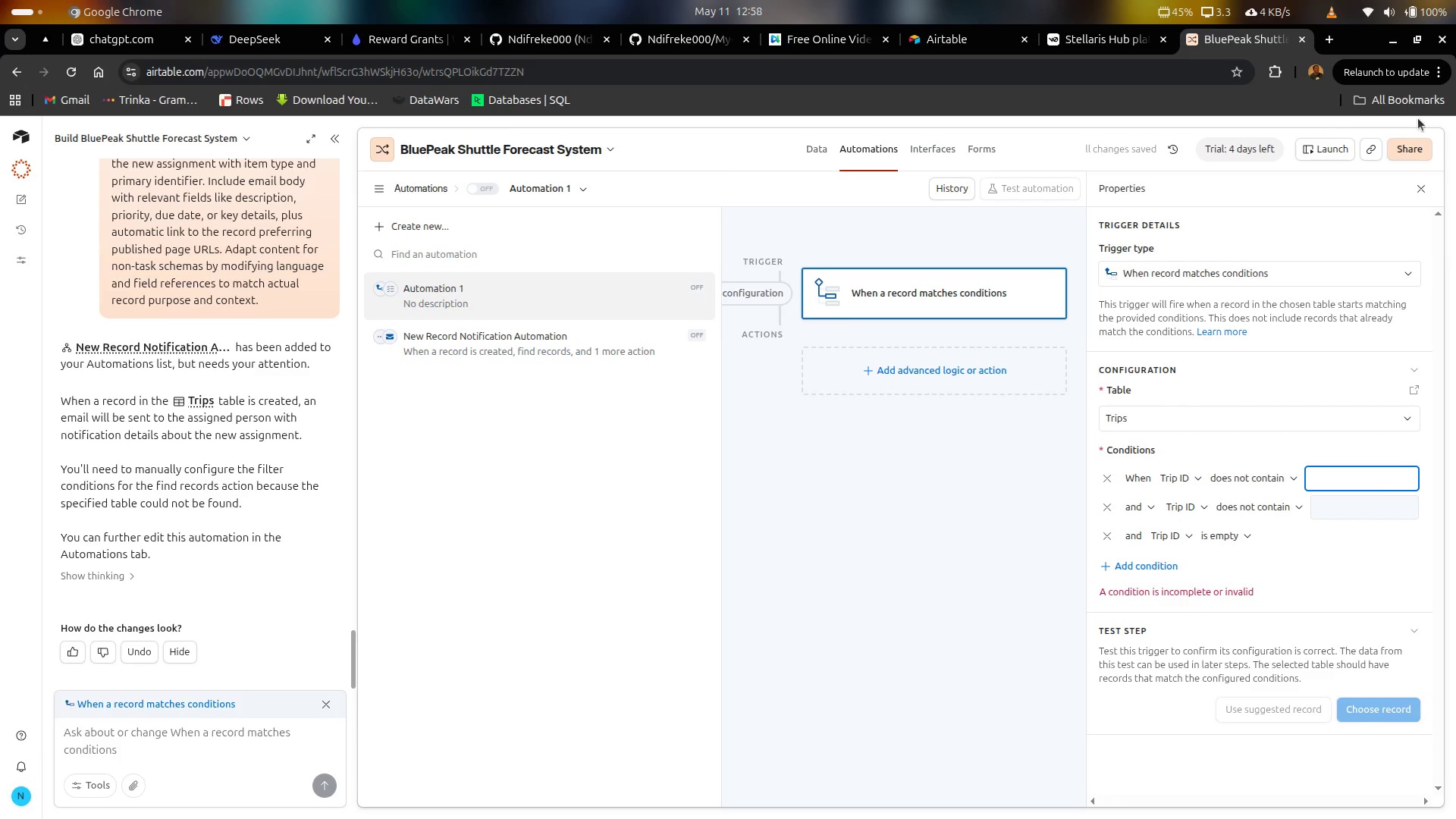 
mouse_move([1401, 195])
 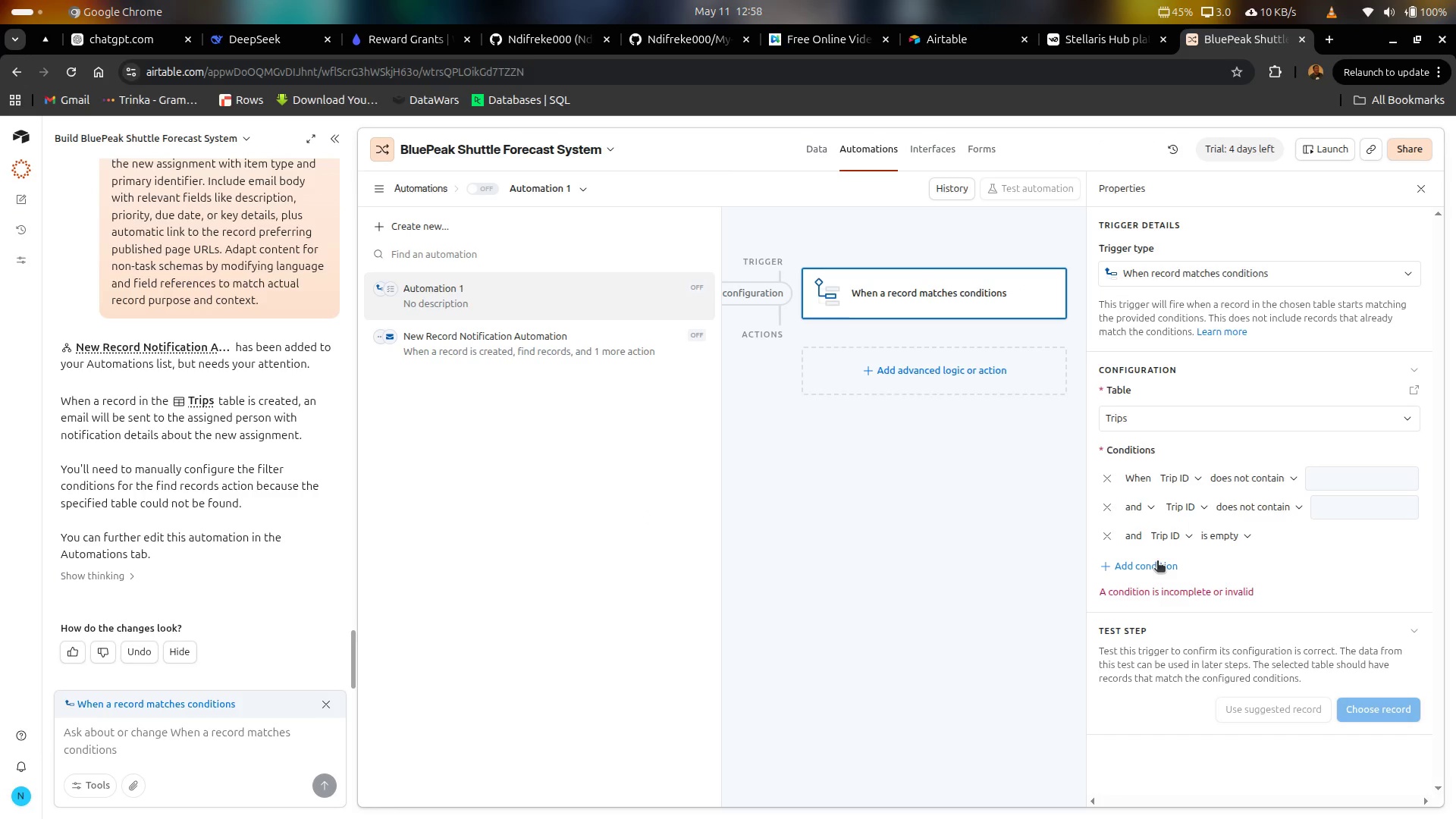 
left_click([1156, 592])
 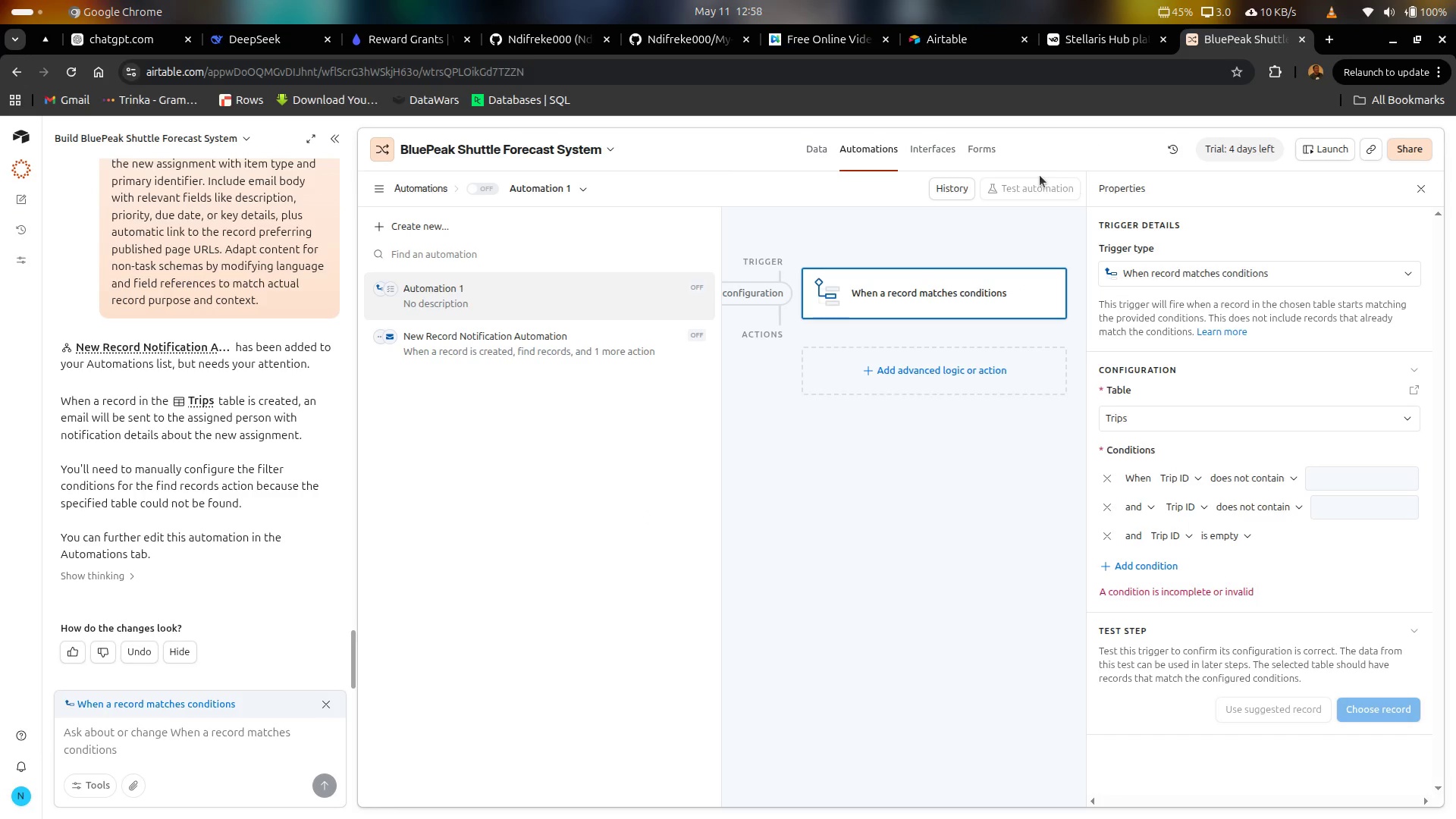 
left_click([929, 149])
 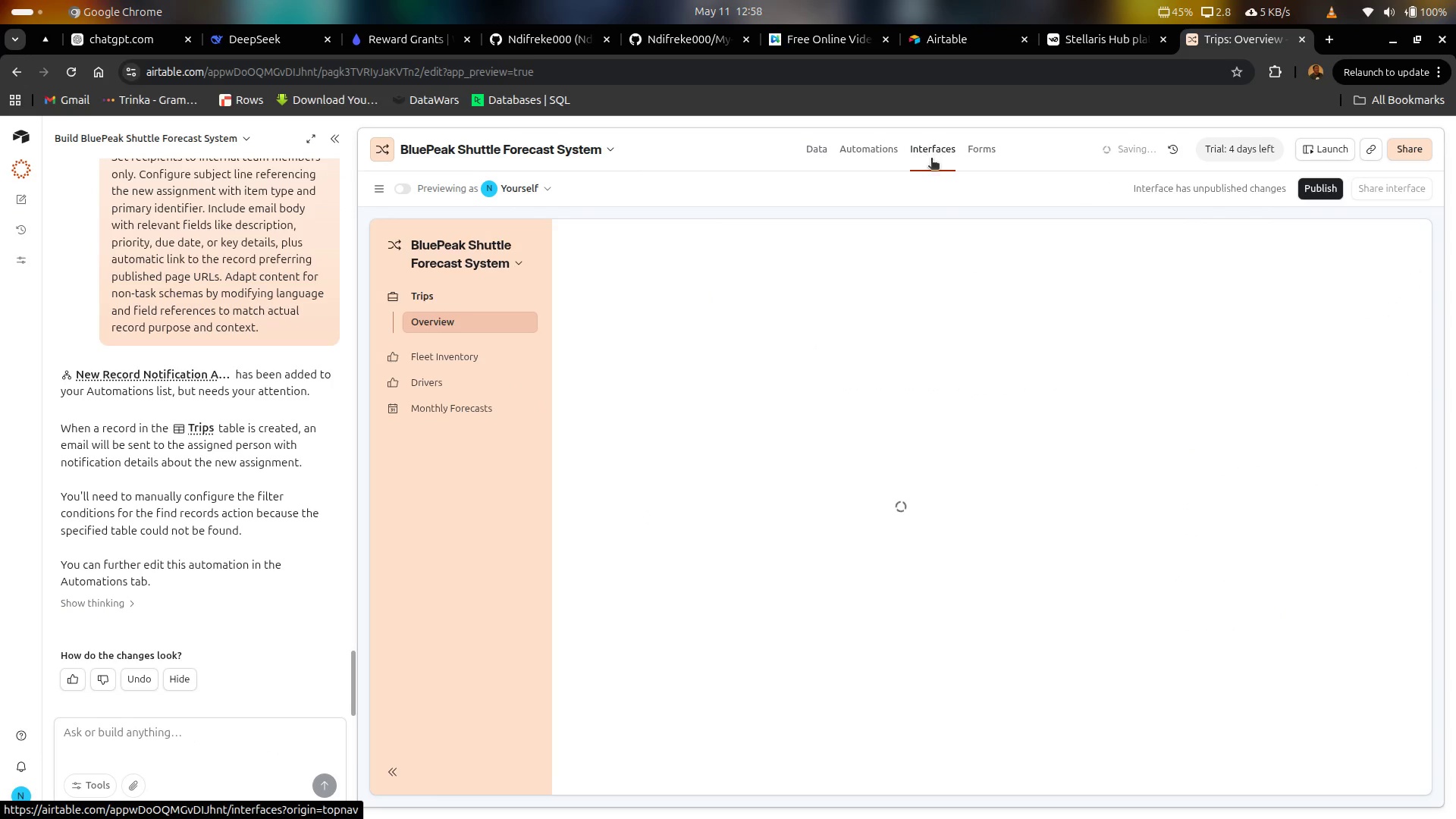 
mouse_move([509, 381])
 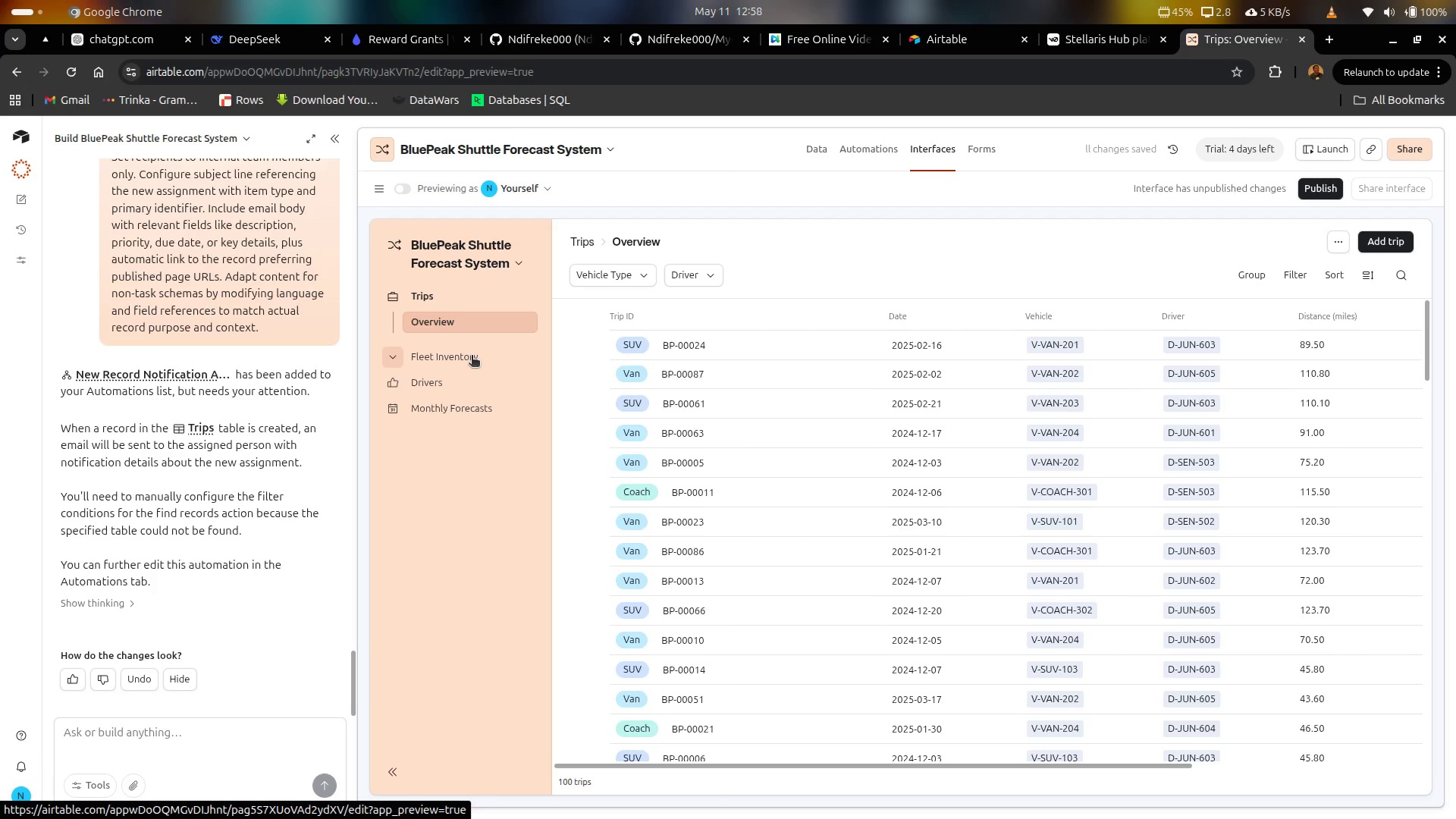 
left_click([472, 356])
 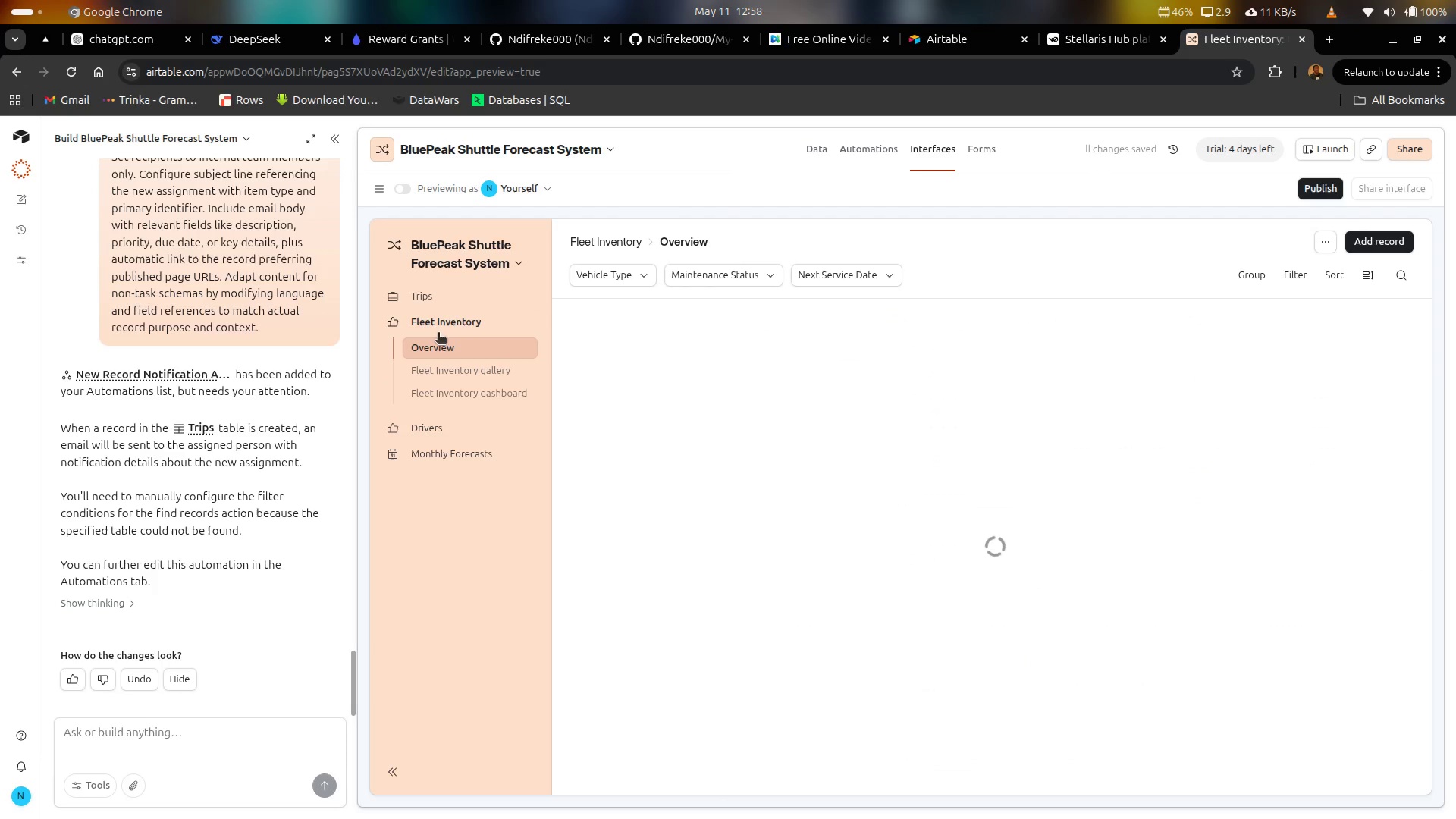 
left_click([440, 299])
 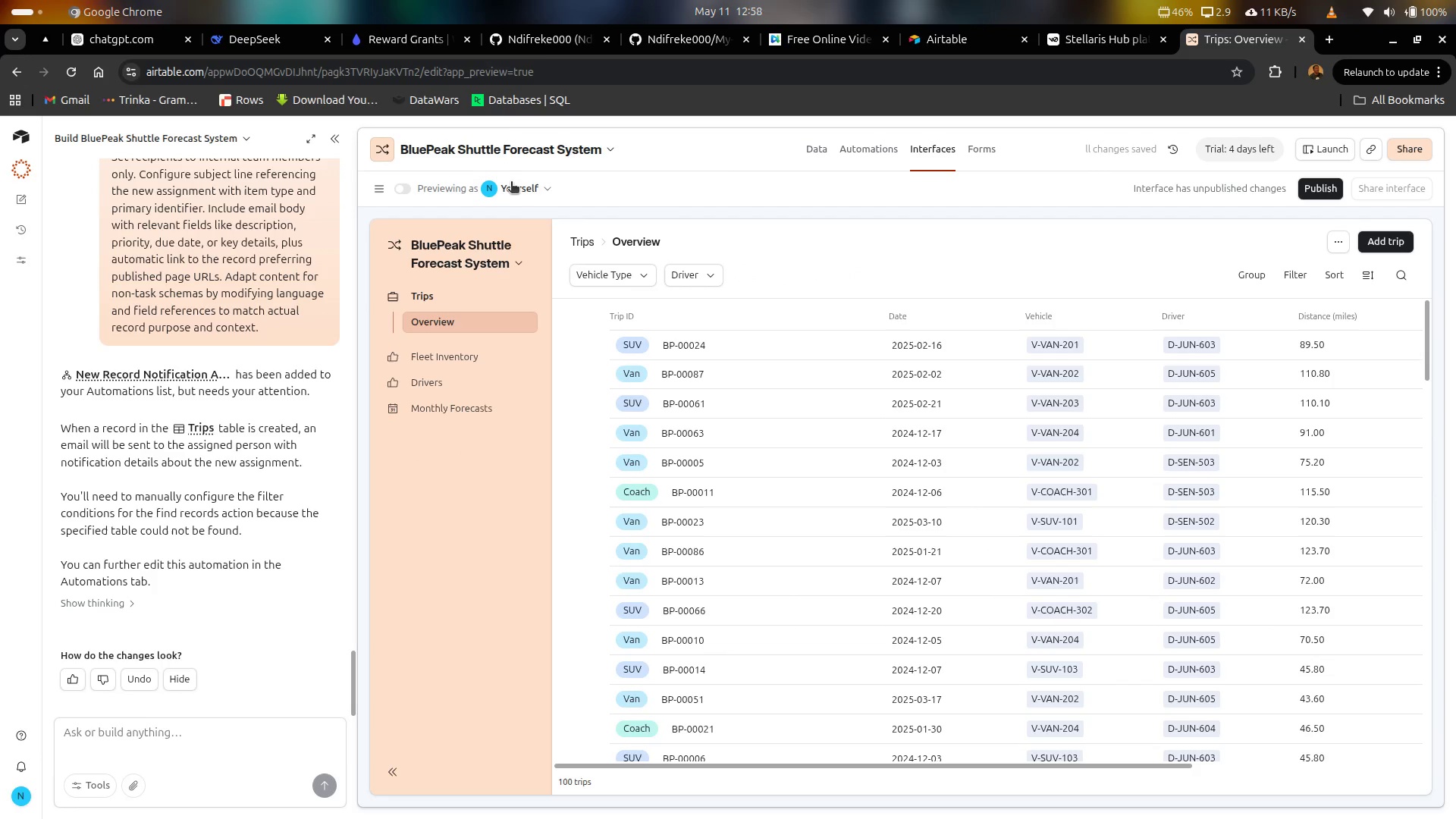 
mouse_move([610, 283])
 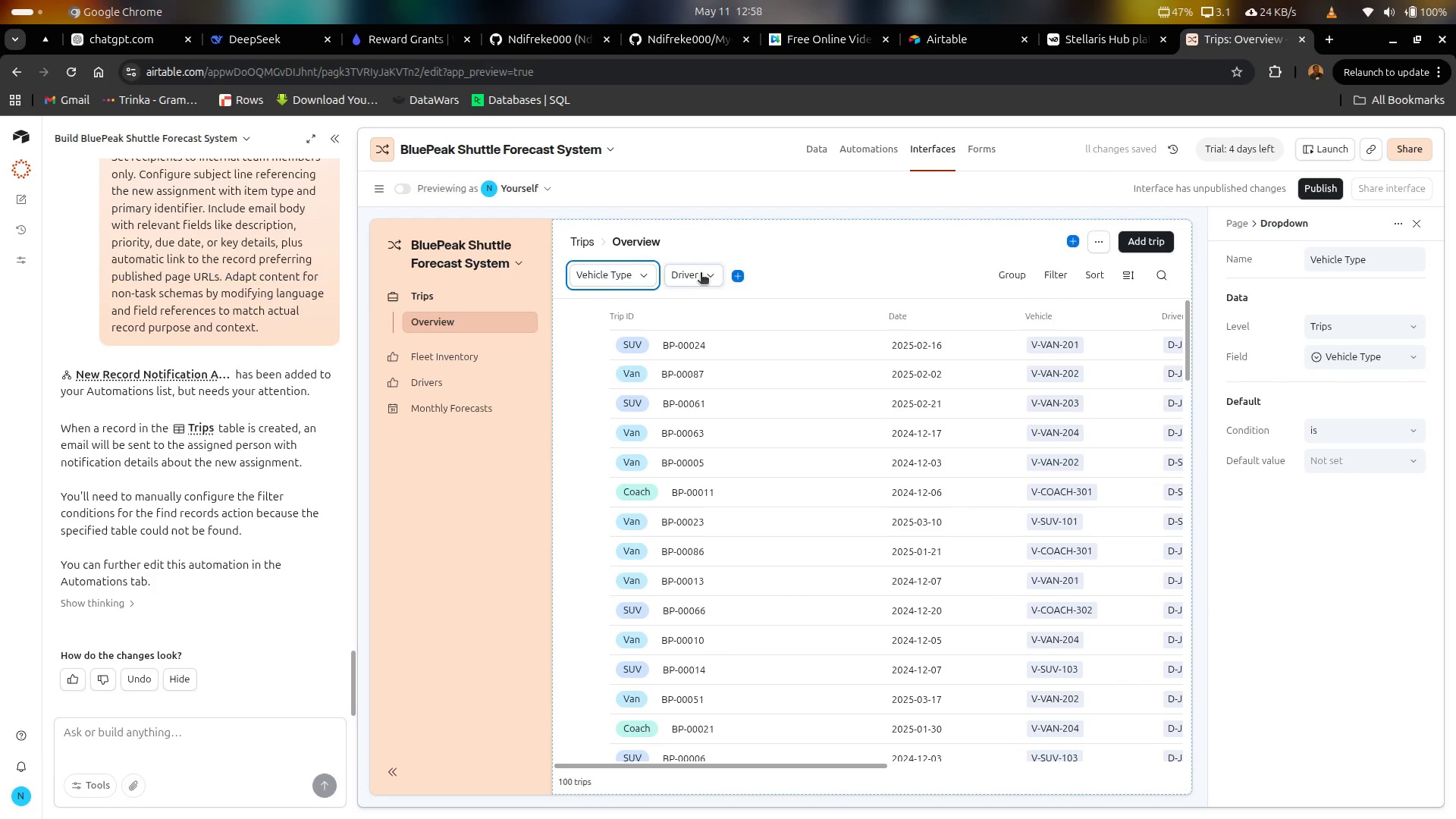 
left_click([701, 274])
 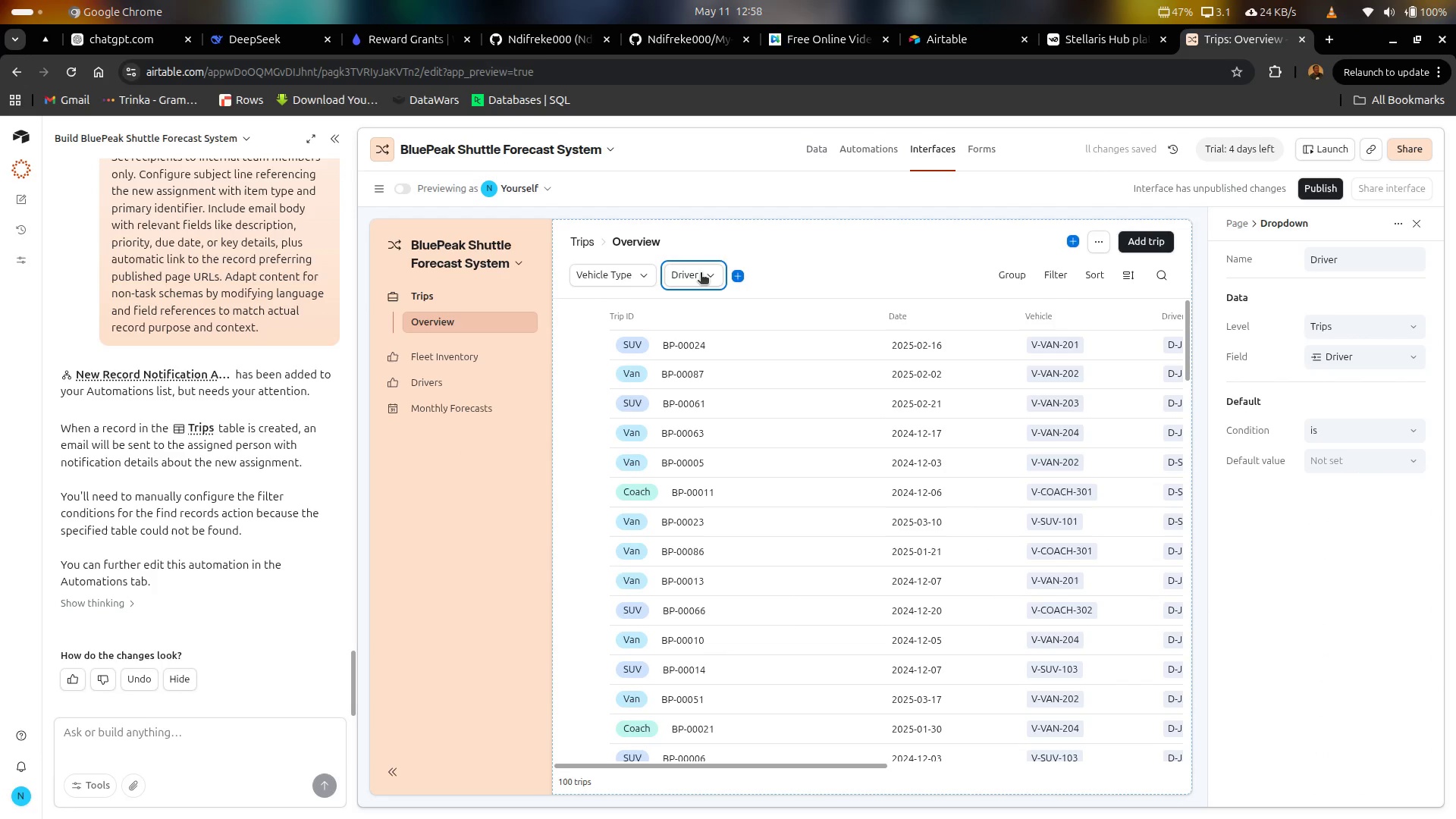 
left_click([701, 274])
 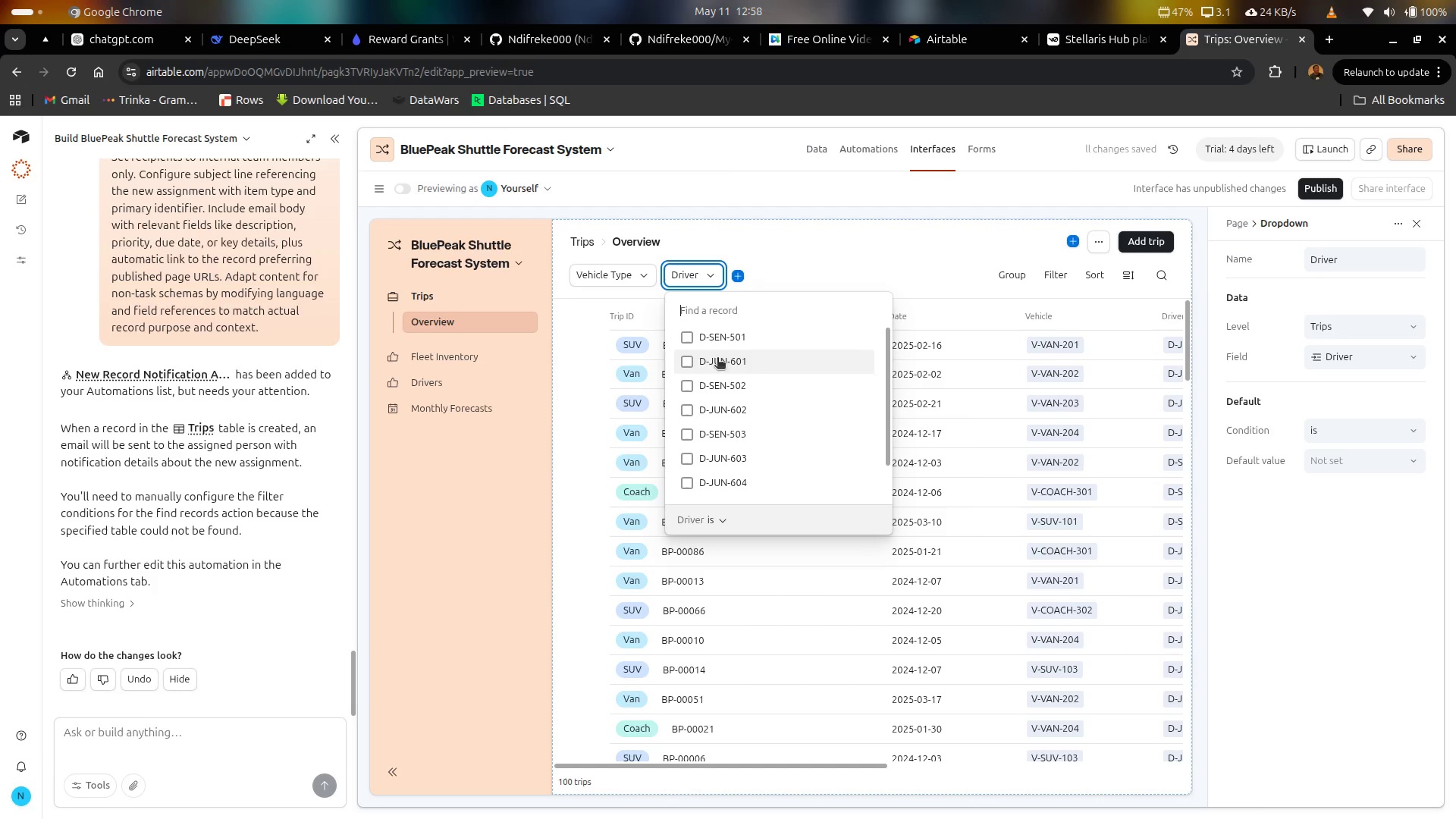 
left_click([674, 330])
 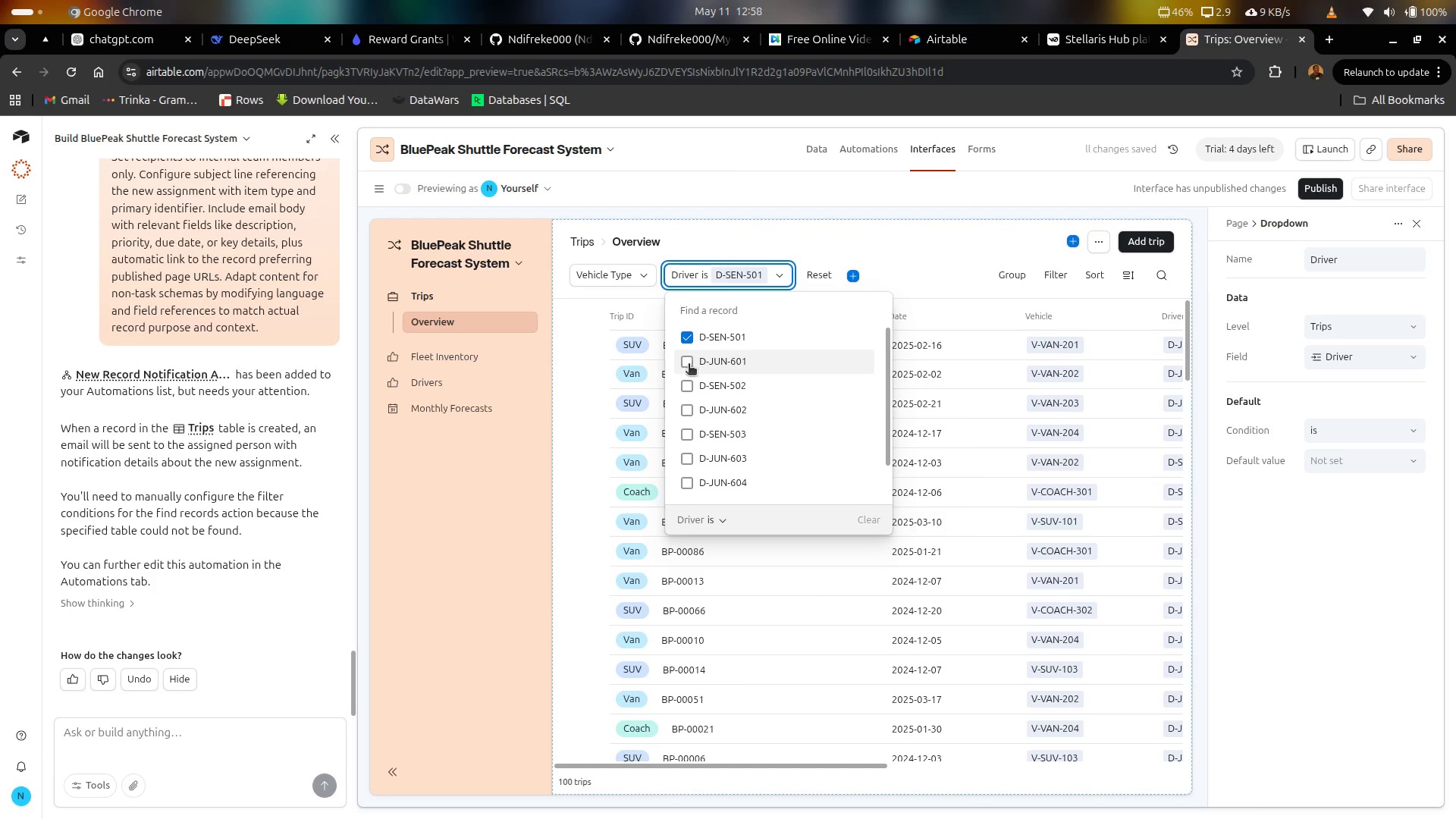 
left_click([684, 359])
 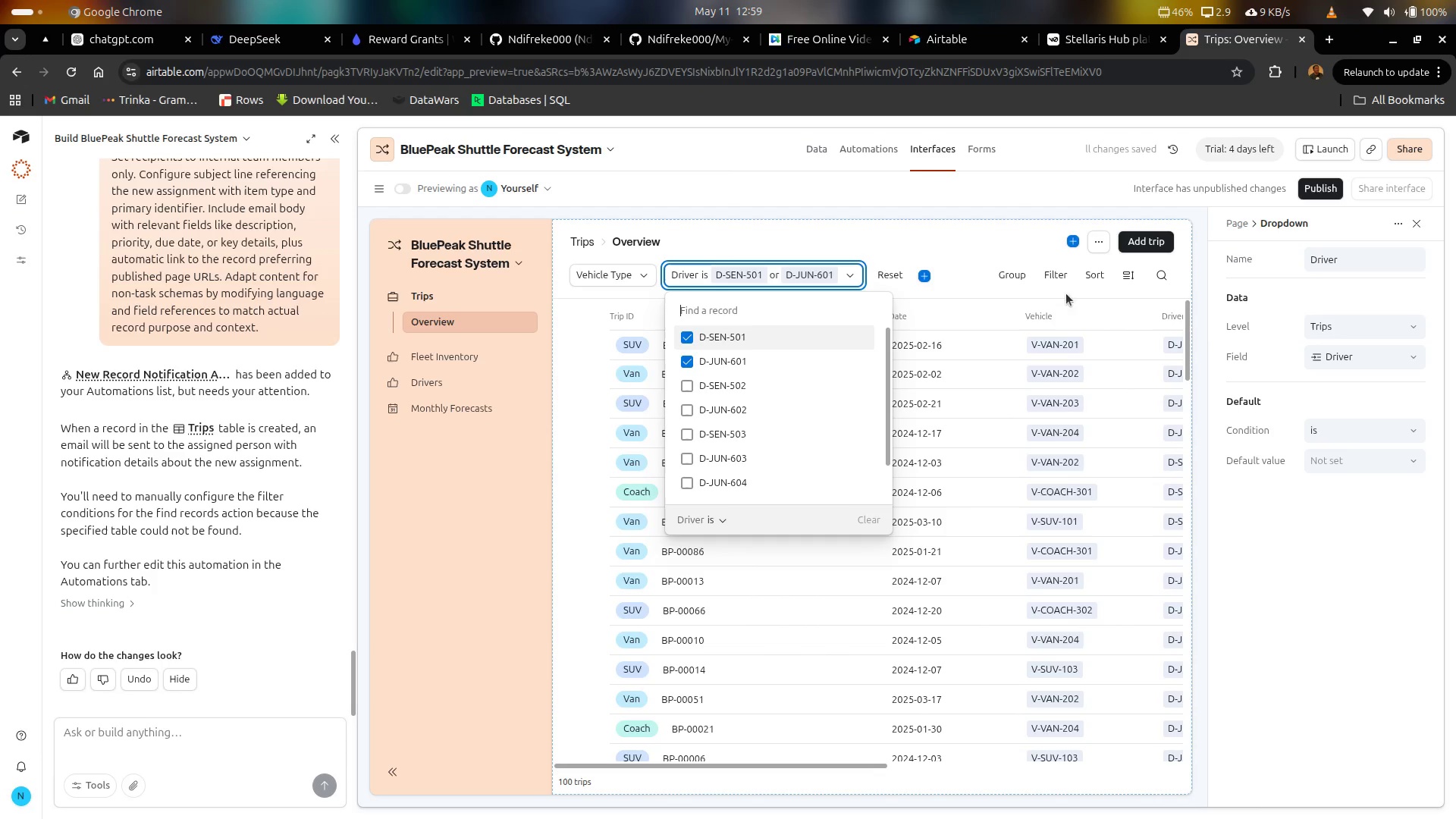 
left_click_drag(start_coordinate=[1455, 633], to_coordinate=[1446, 635])
 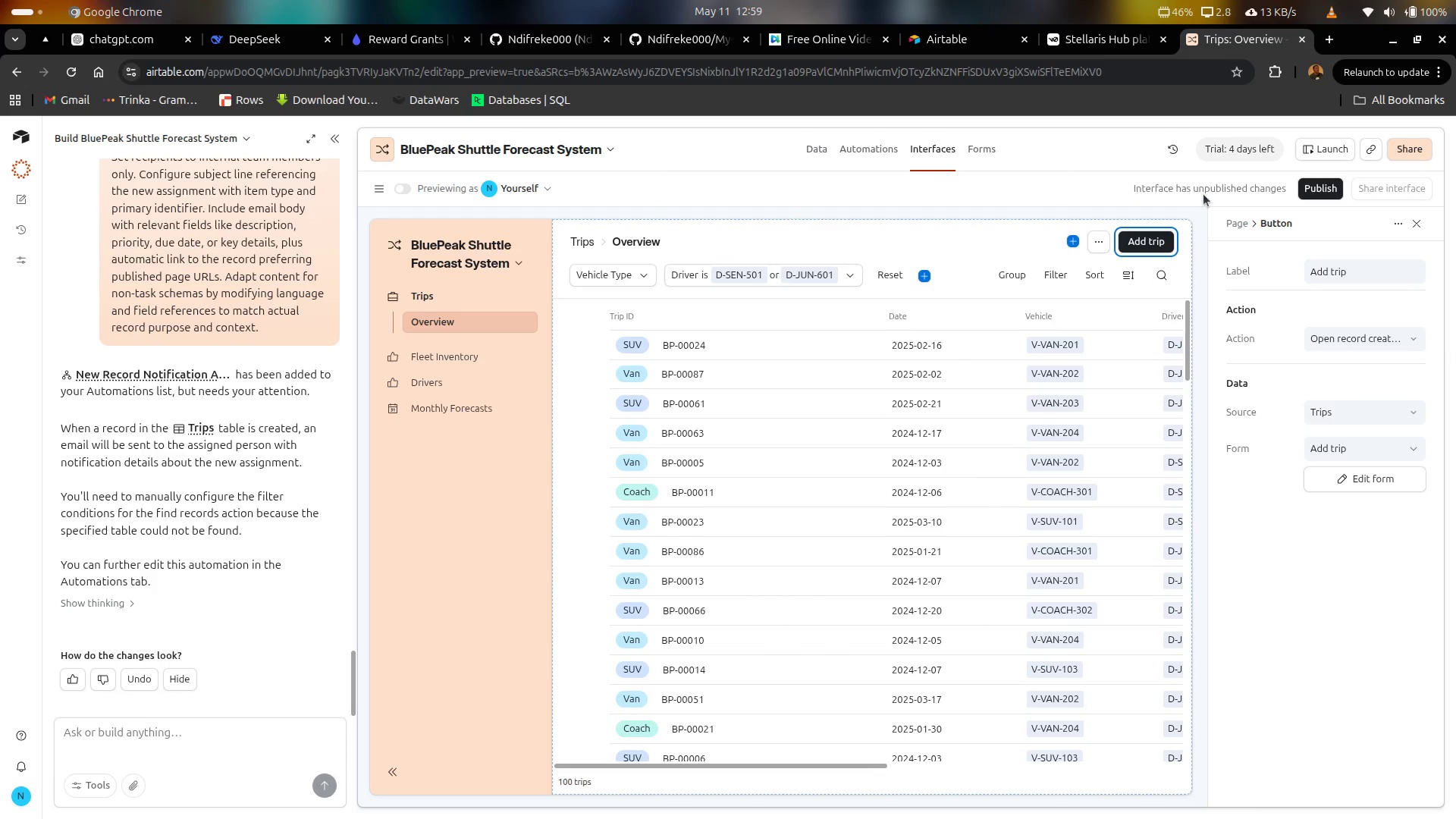 
wait(6.47)
 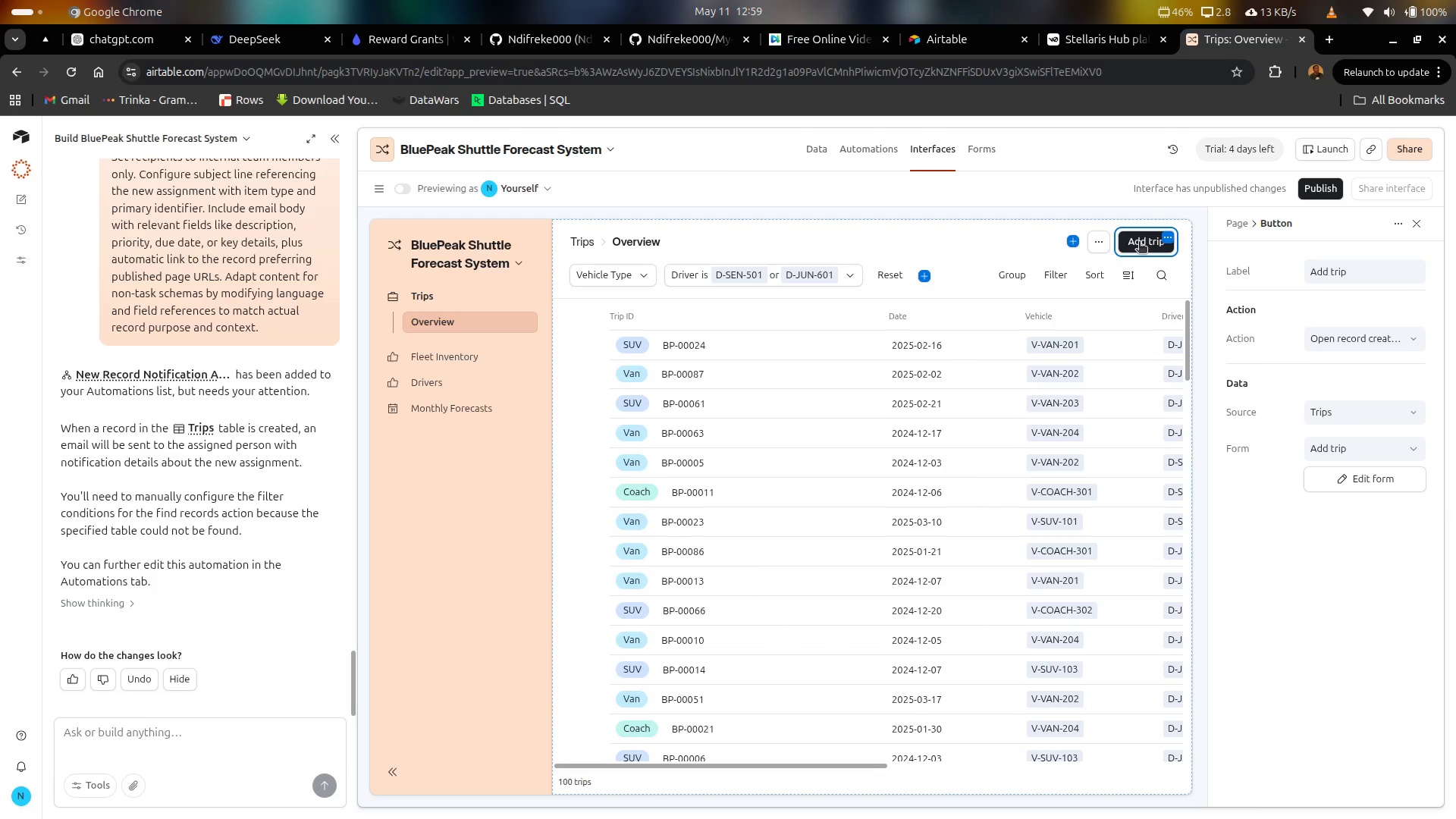 
left_click([473, 359])
 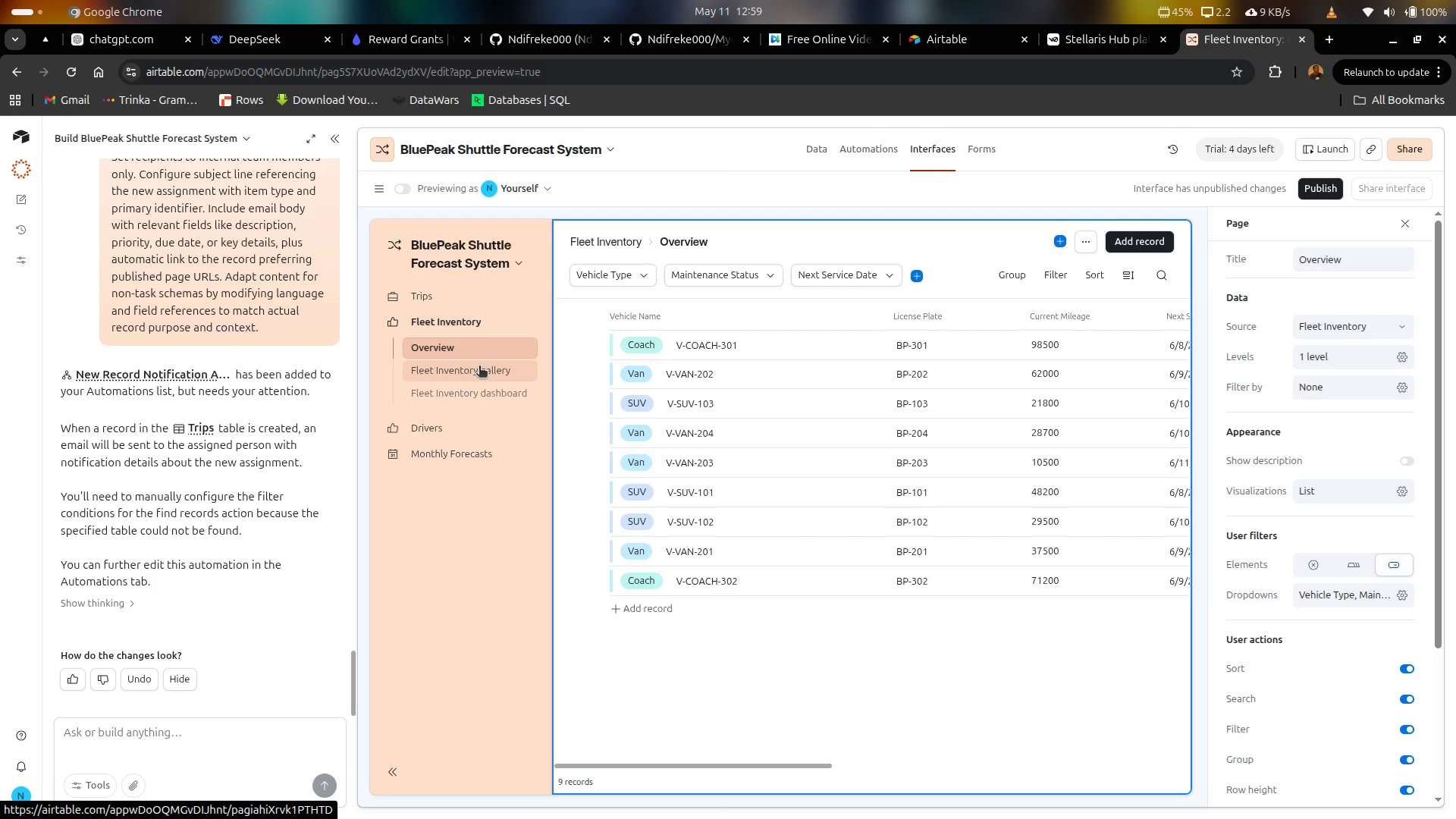 
wait(23.77)
 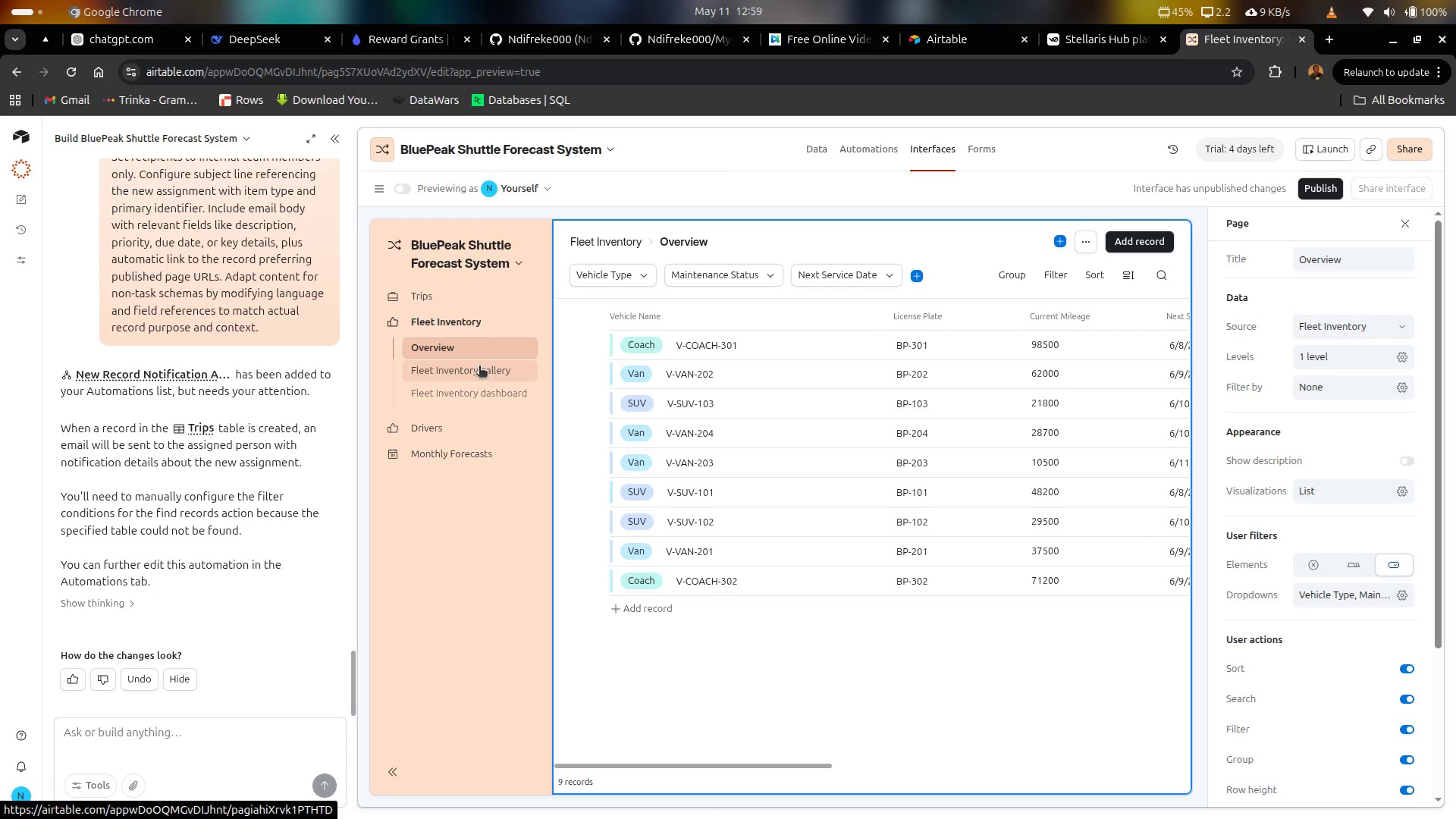 
left_click_drag(start_coordinate=[422, 425], to_coordinate=[418, 419])
 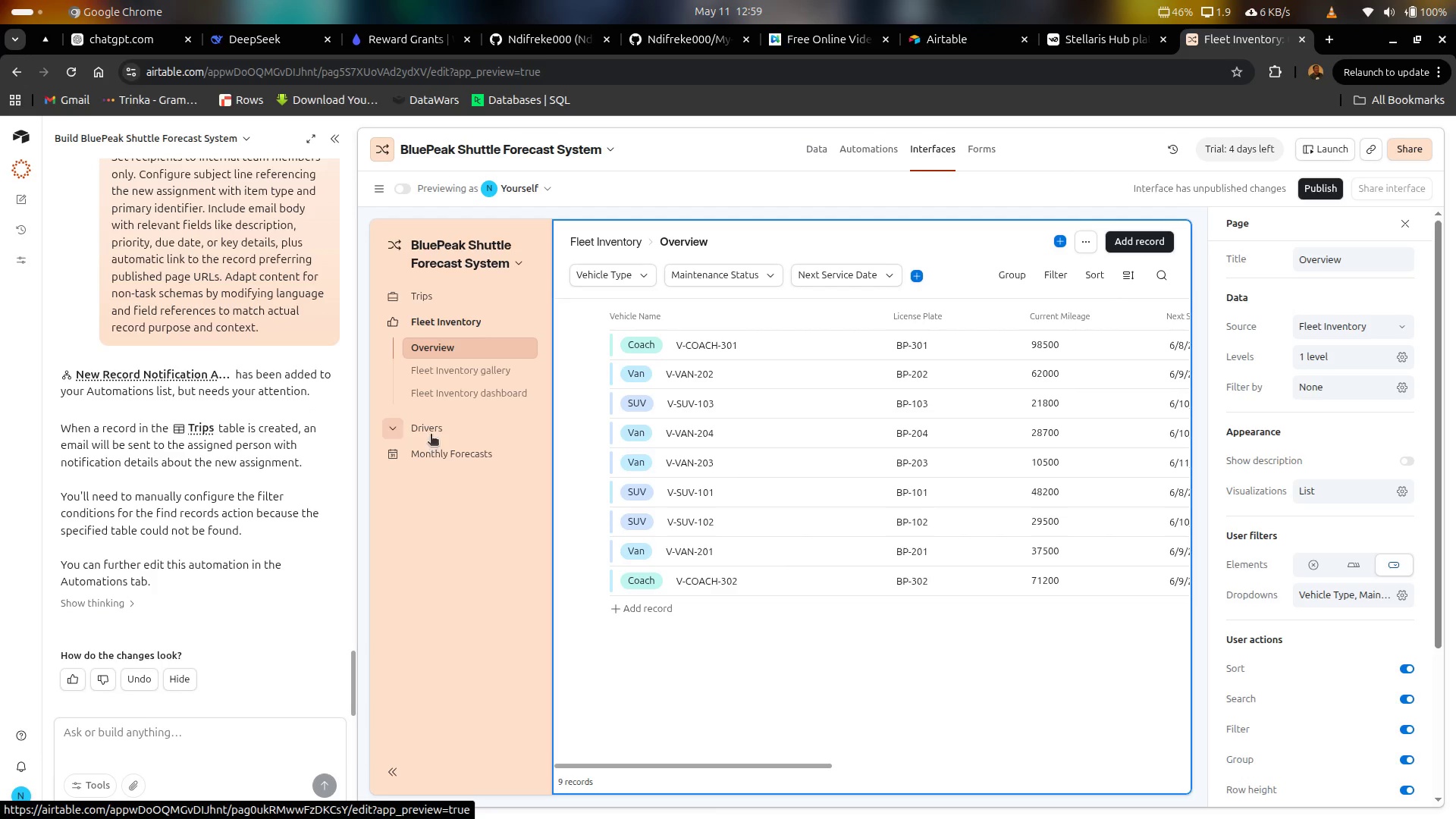 
left_click([430, 427])
 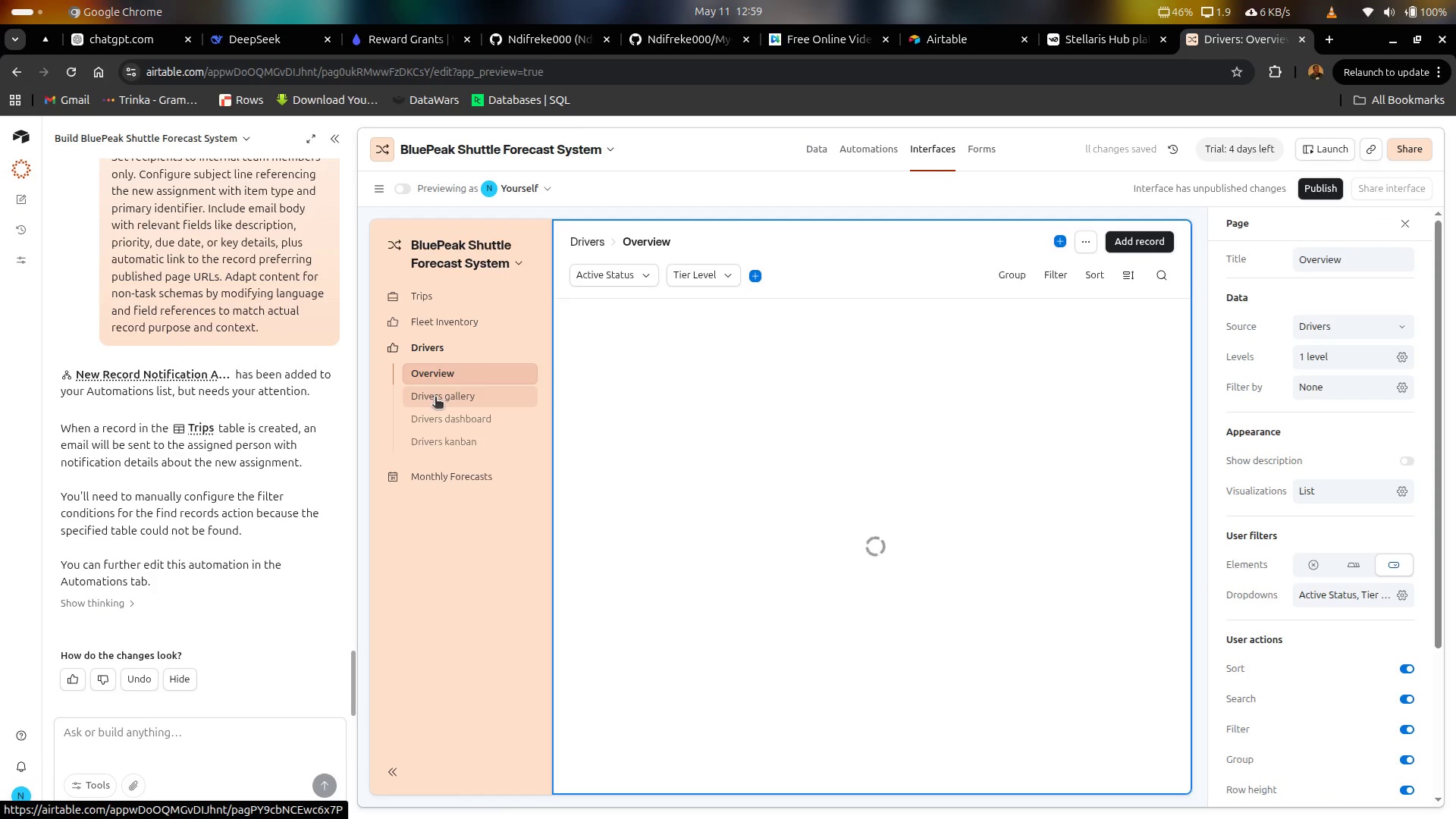 
left_click([444, 400])
 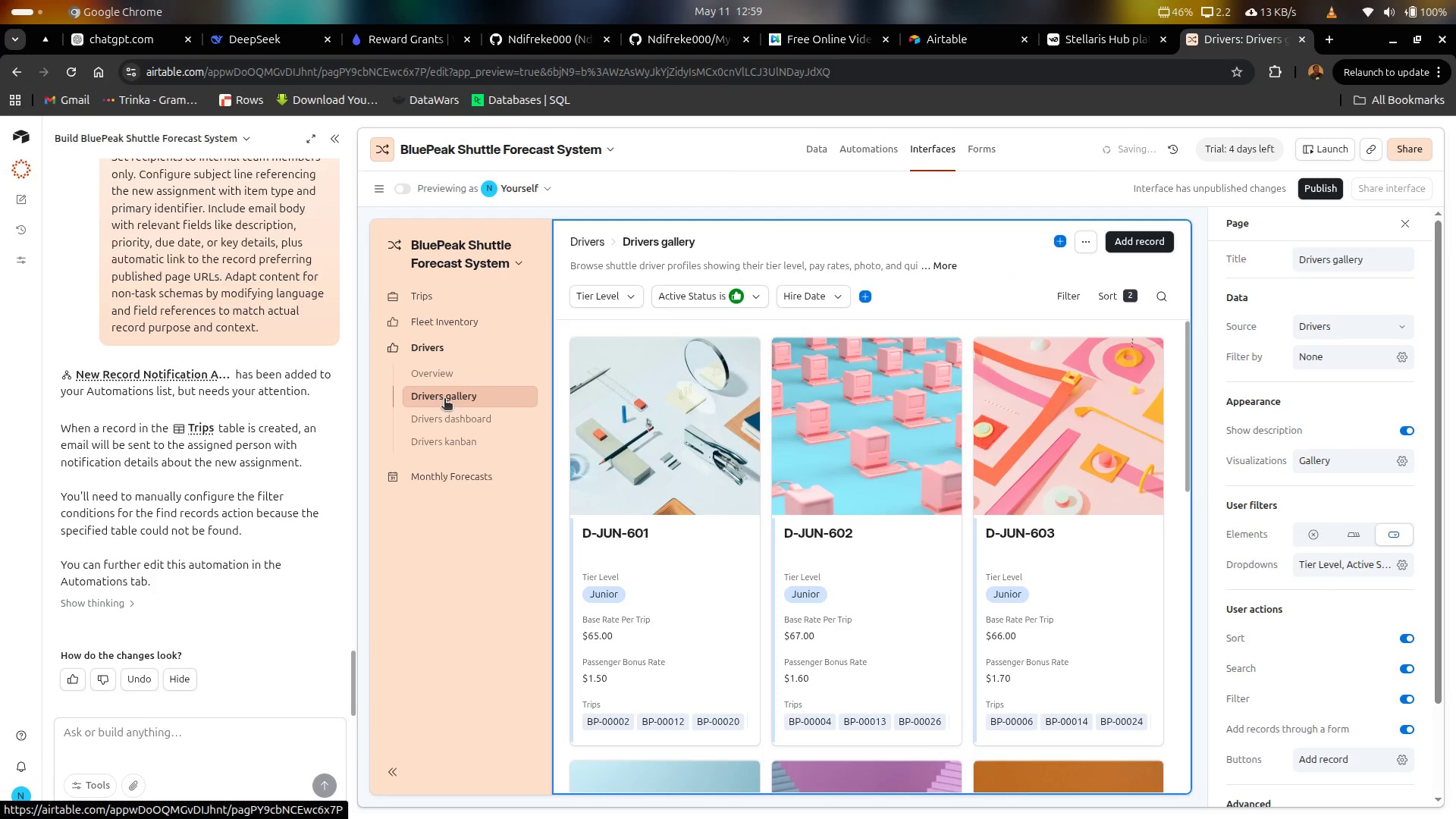 
scroll: coordinate [1021, 441], scroll_direction: down, amount: 18.0
 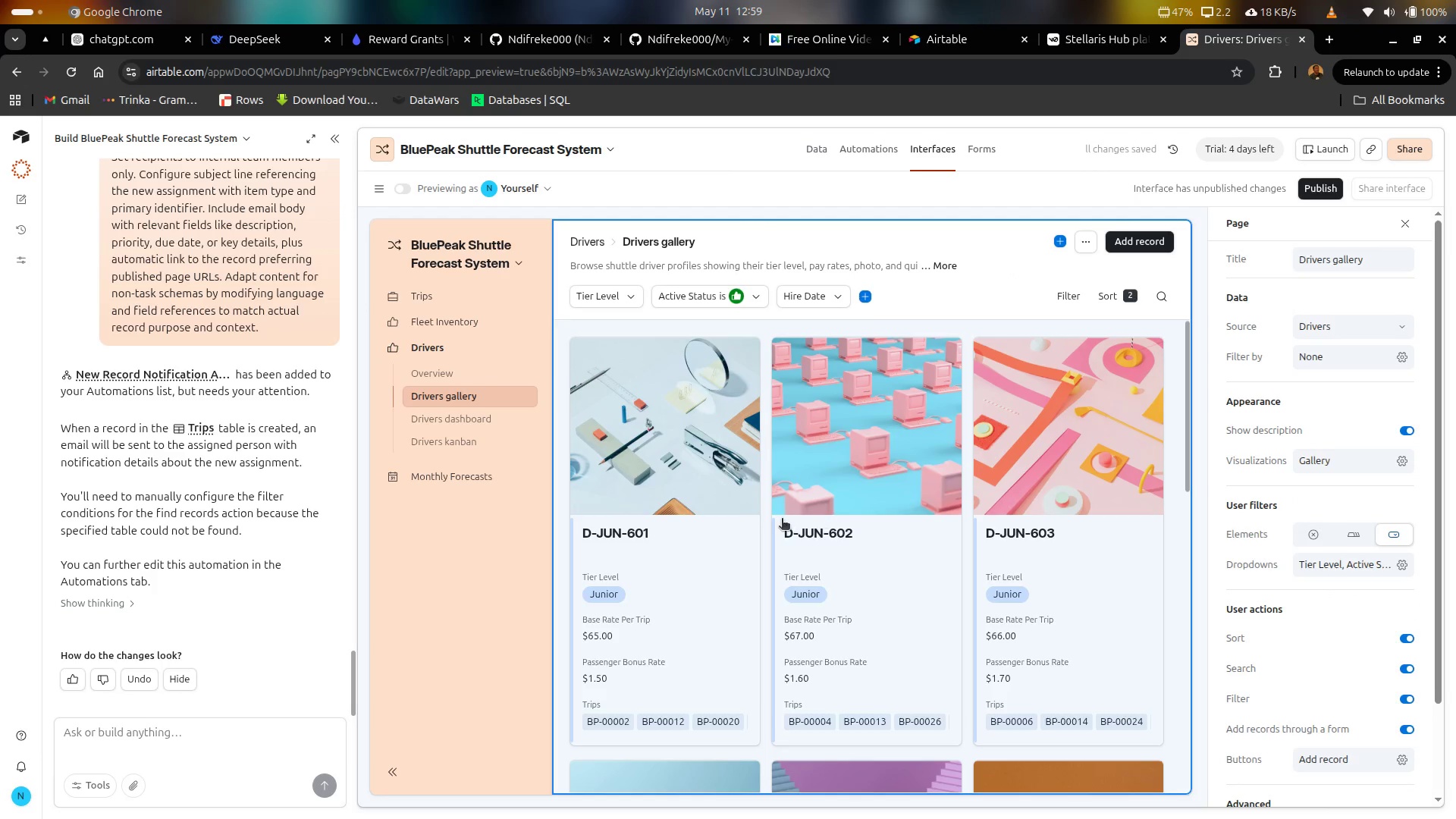 
scroll: coordinate [782, 519], scroll_direction: up, amount: 4.0
 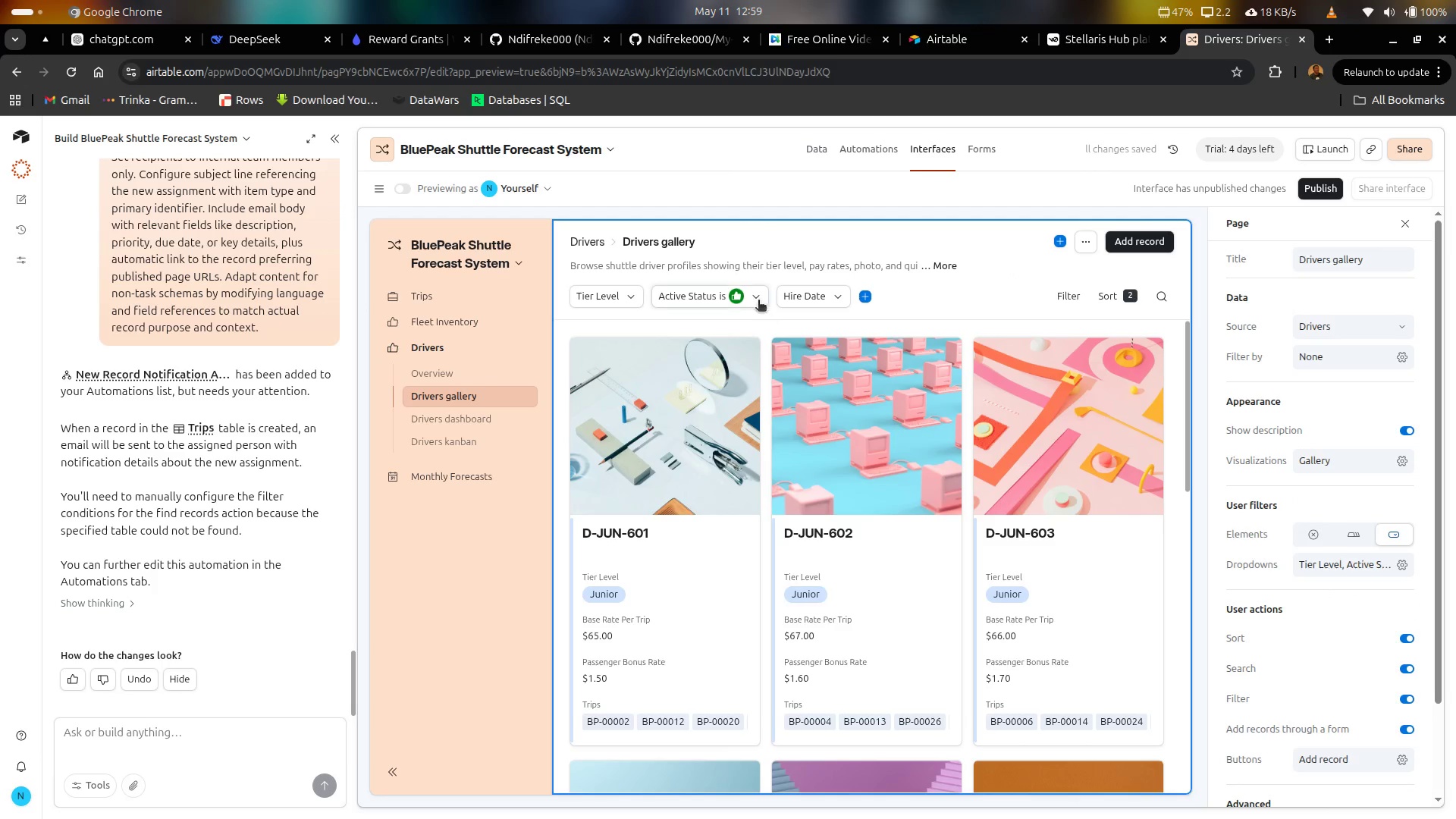 
left_click([757, 300])
 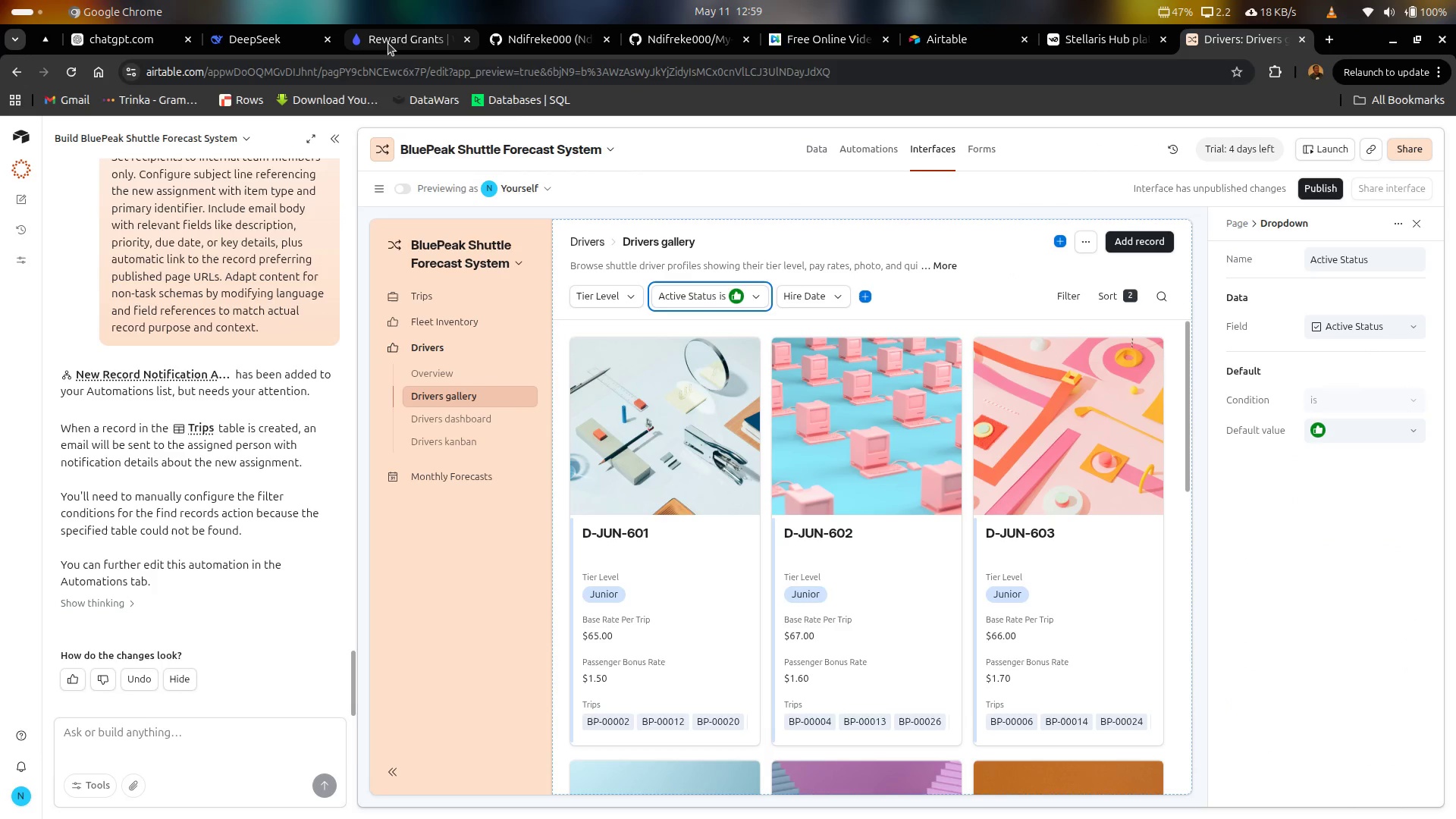 
left_click([388, 43])
 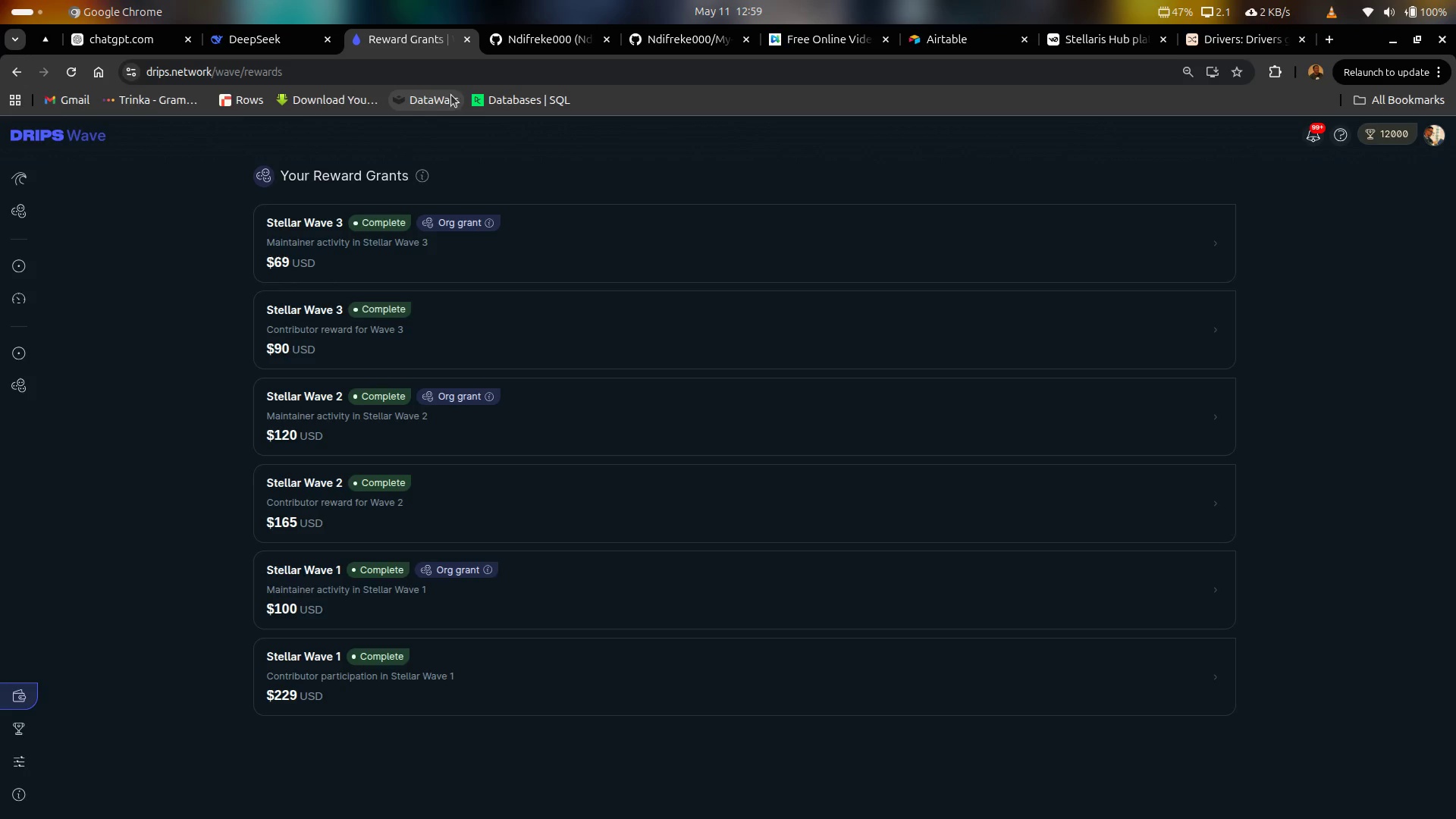 
left_click([463, 79])
 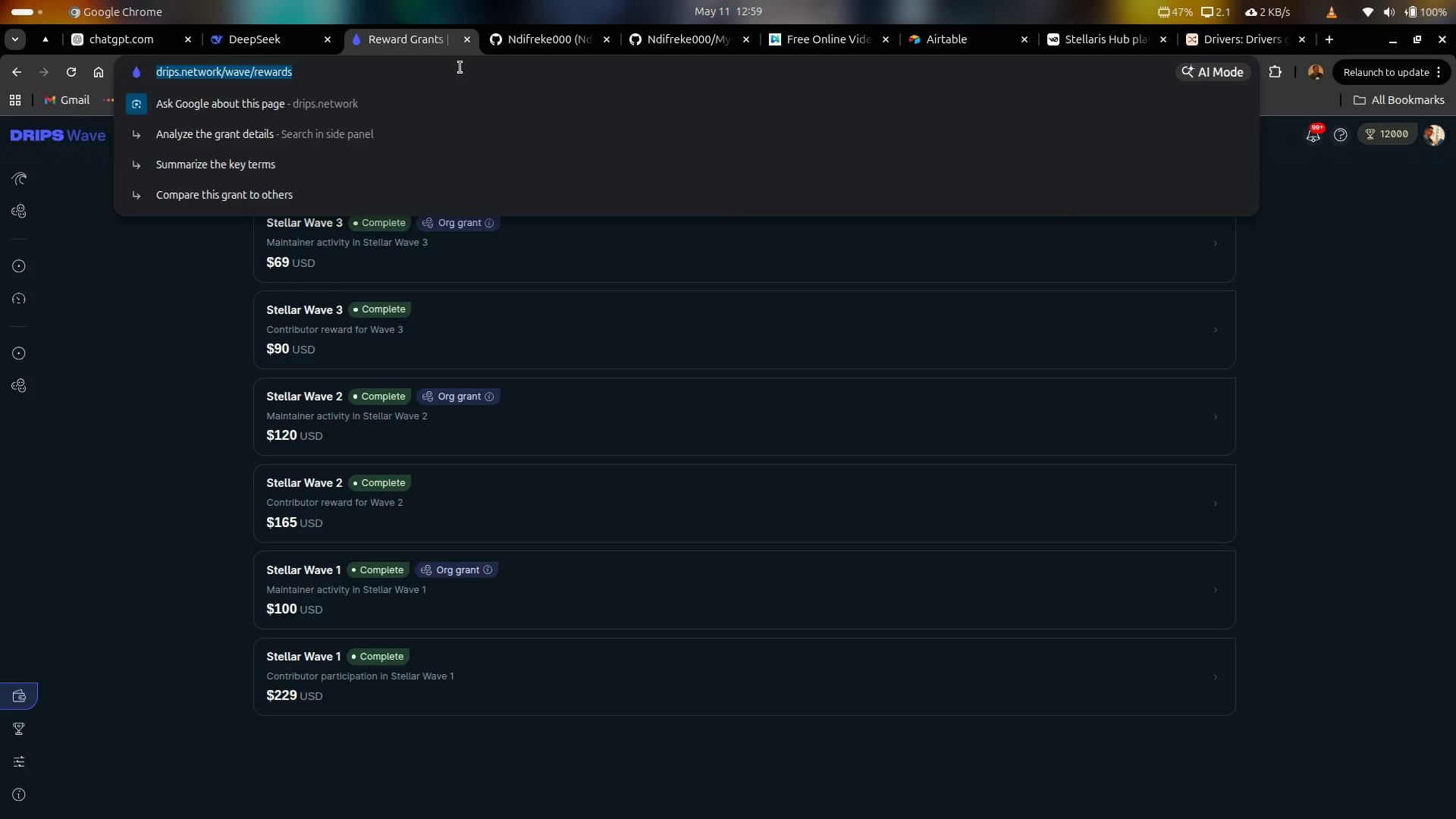 
key(Enter)
 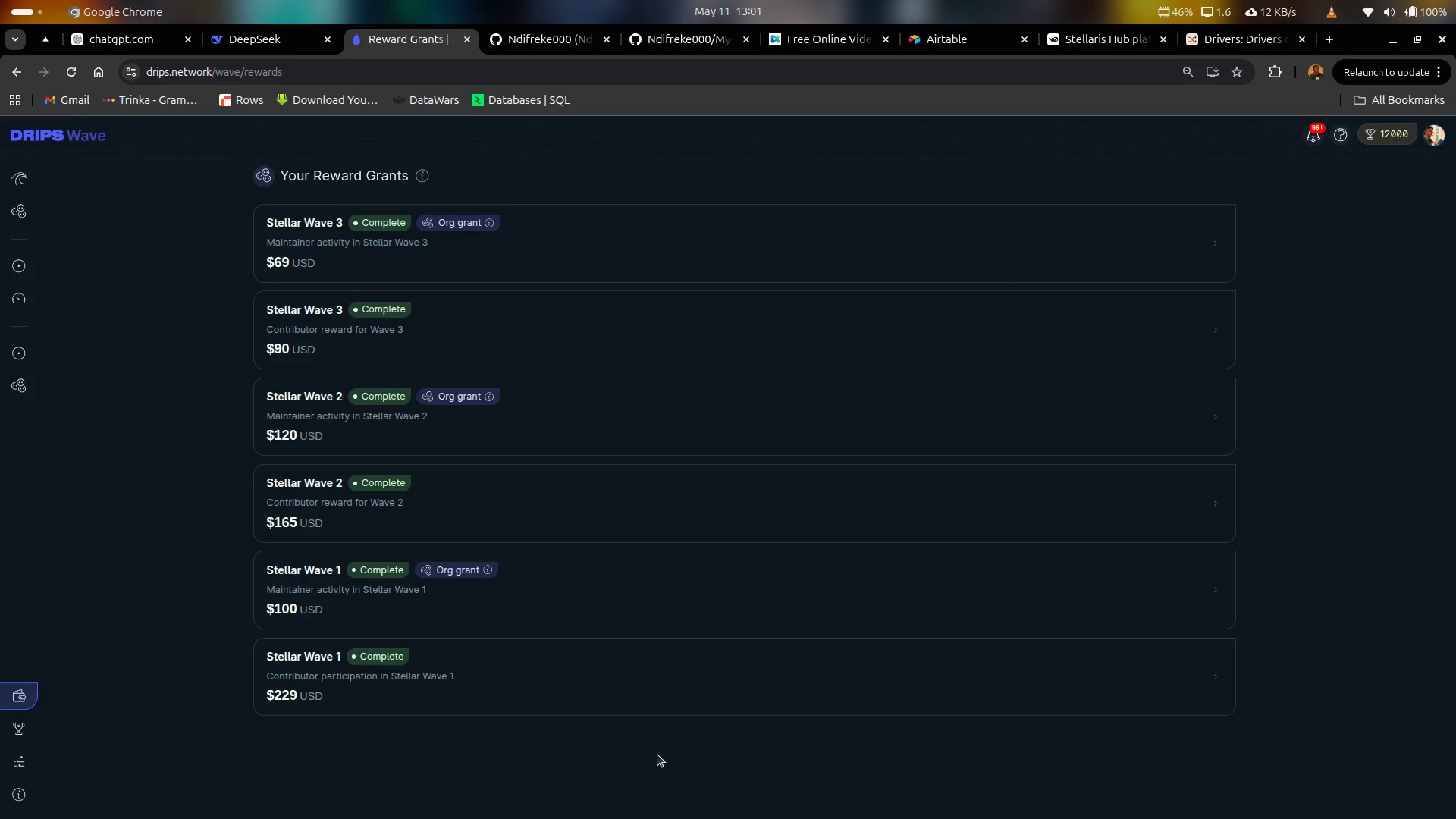 
wait(105.36)
 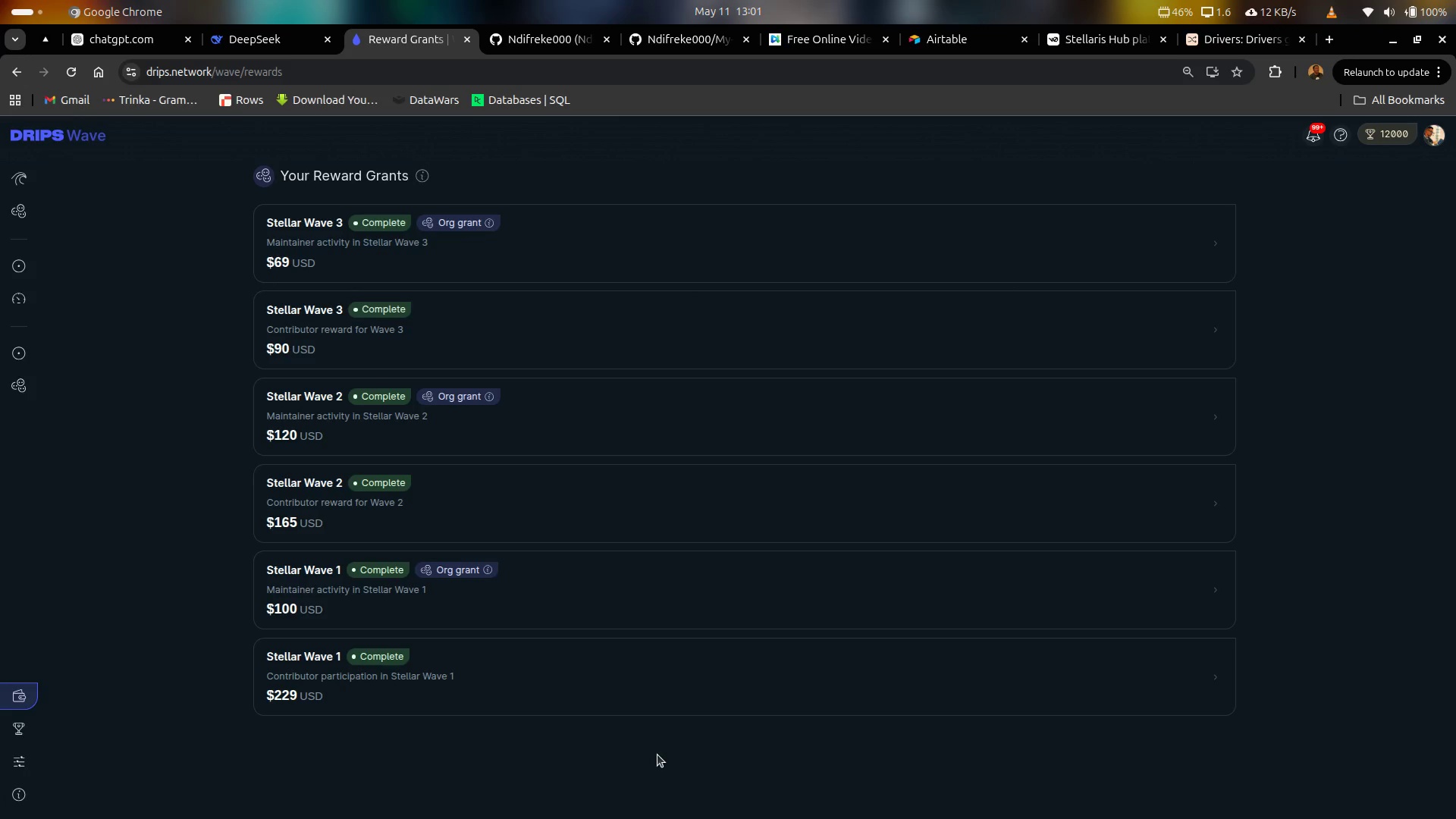 
left_click([519, 804])
 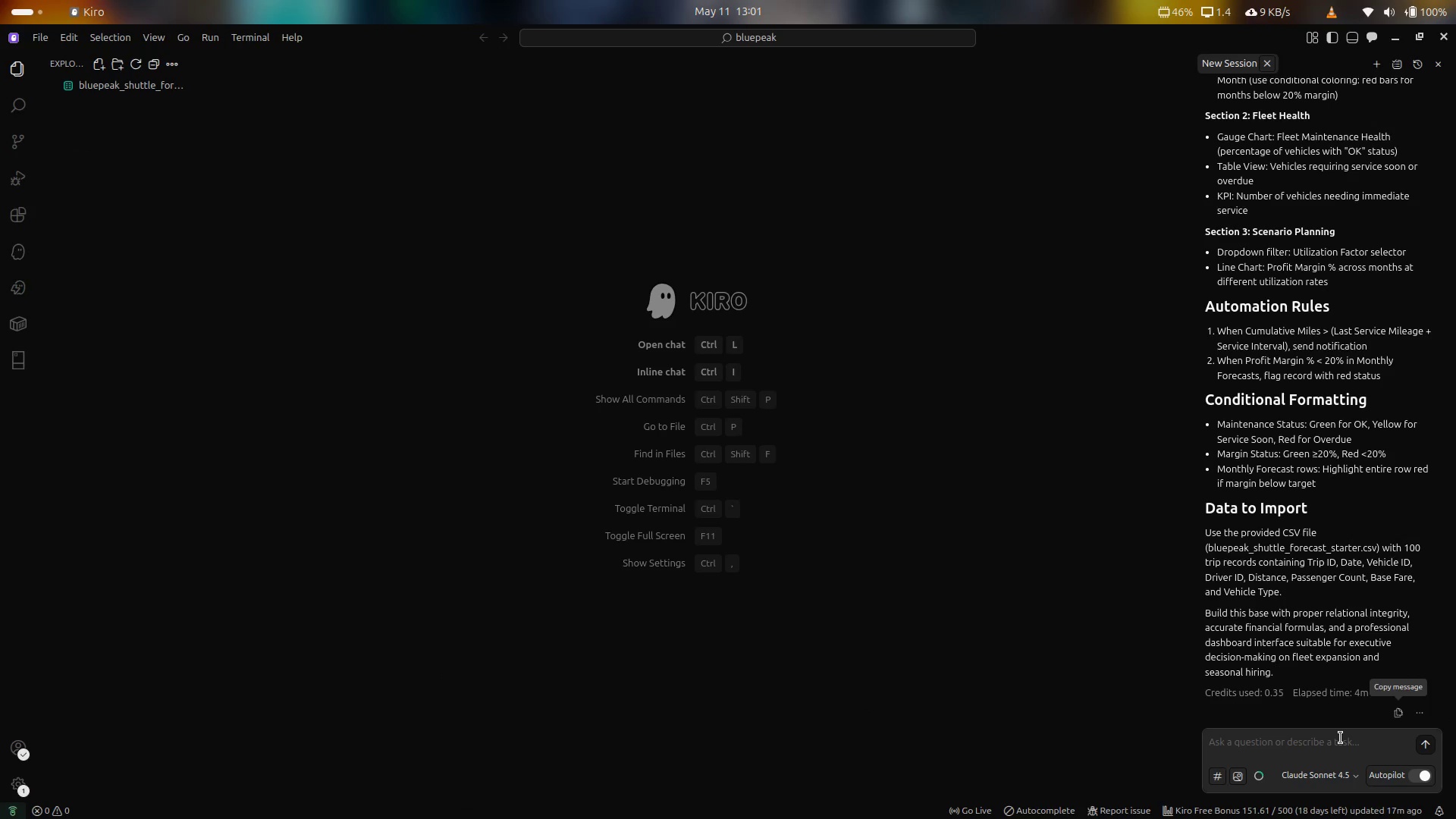 
type(so list the things i a to)
key(Backspace)
key(Backspace)
key(Backspace)
type(m to submit)
 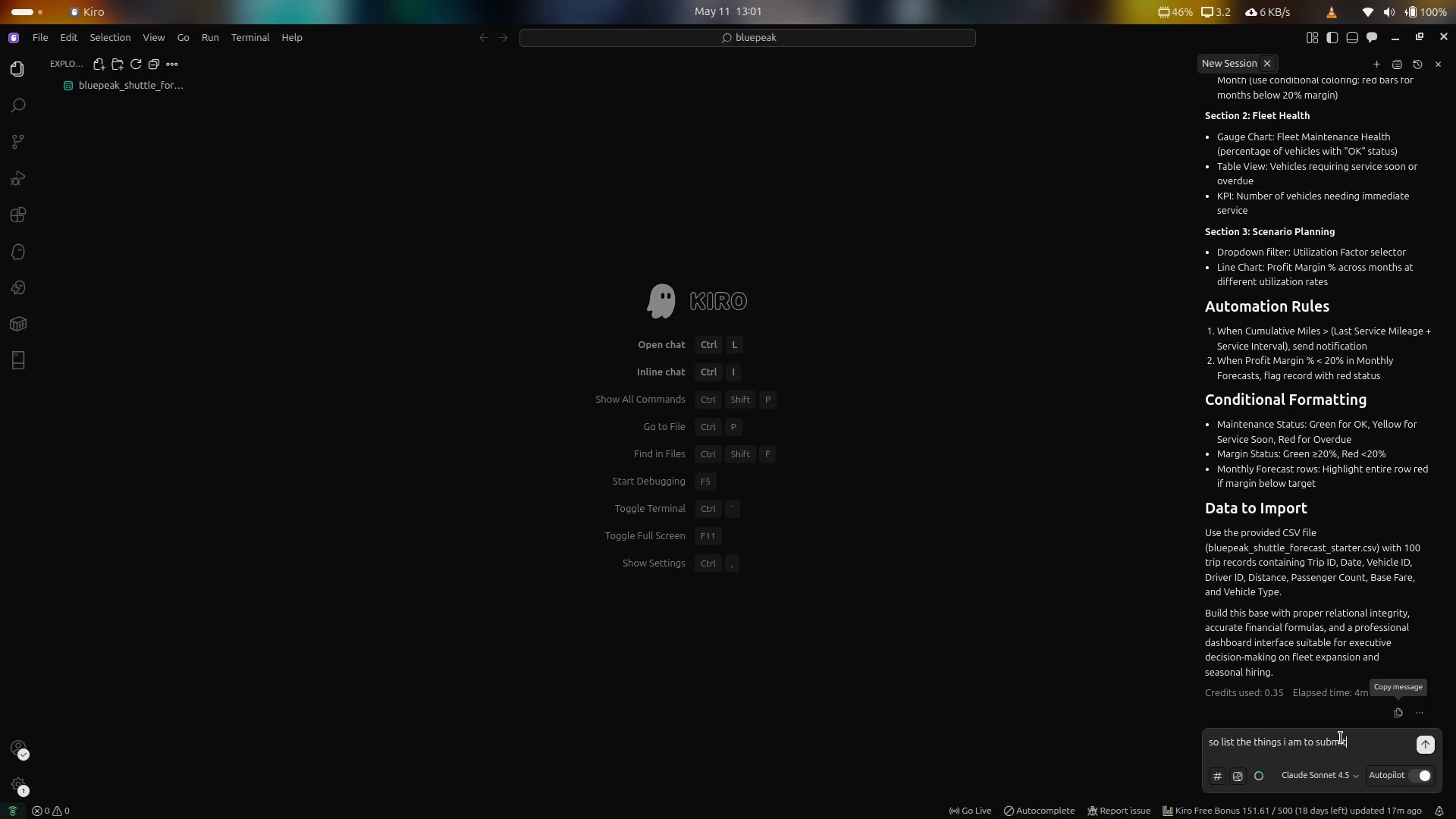 
key(Enter)
 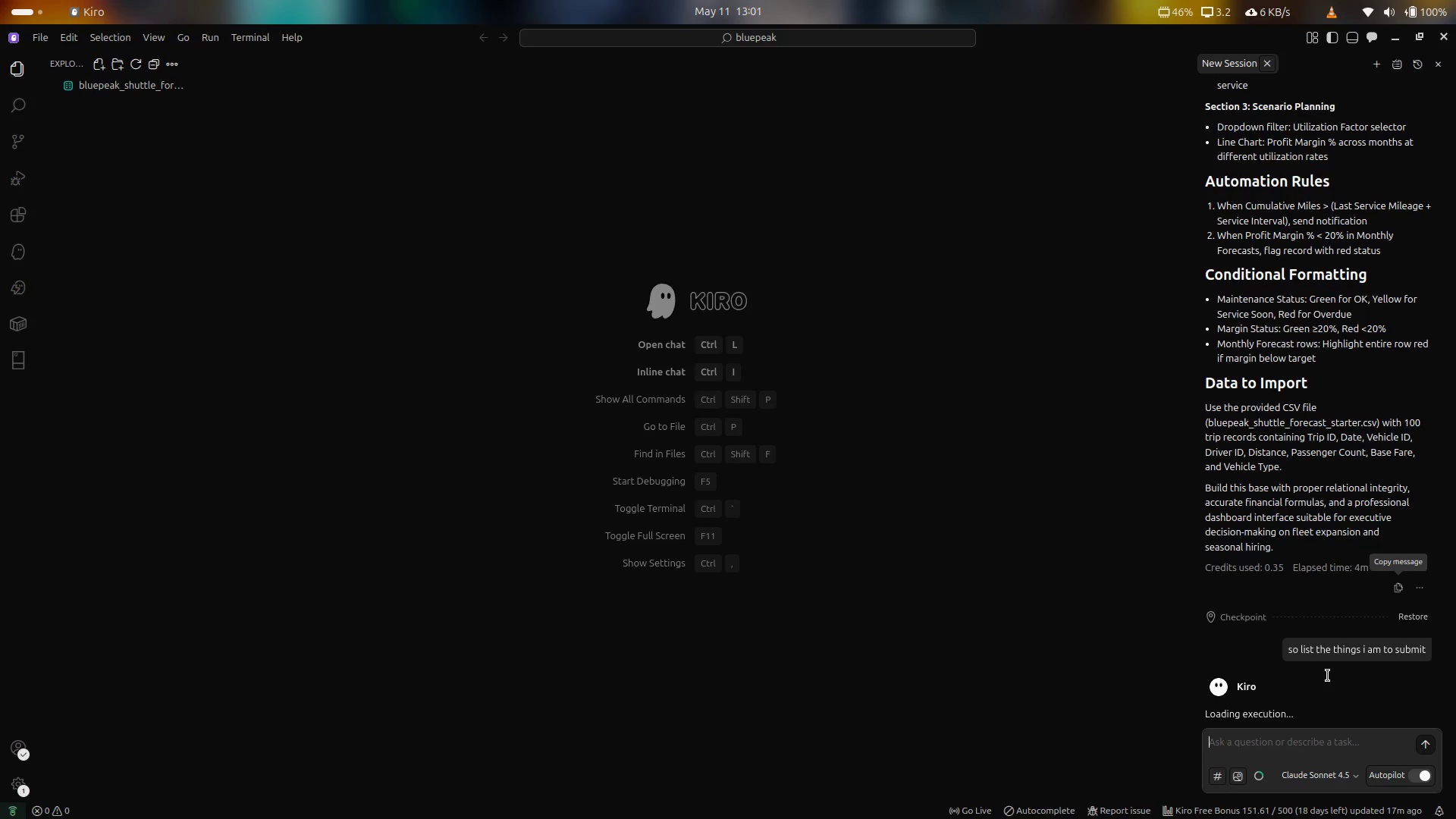 
wait(8.4)
 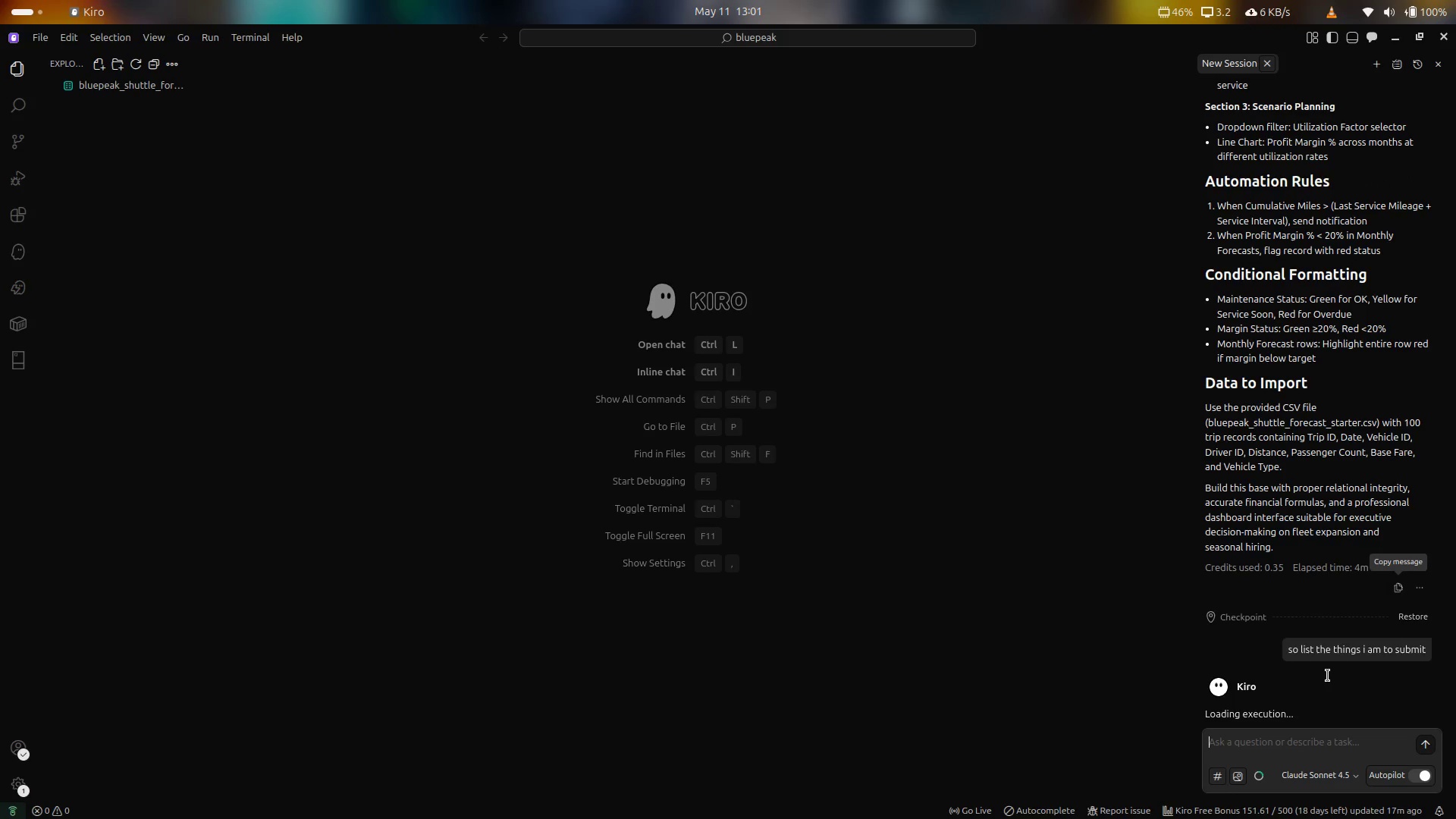 
left_click([934, 803])